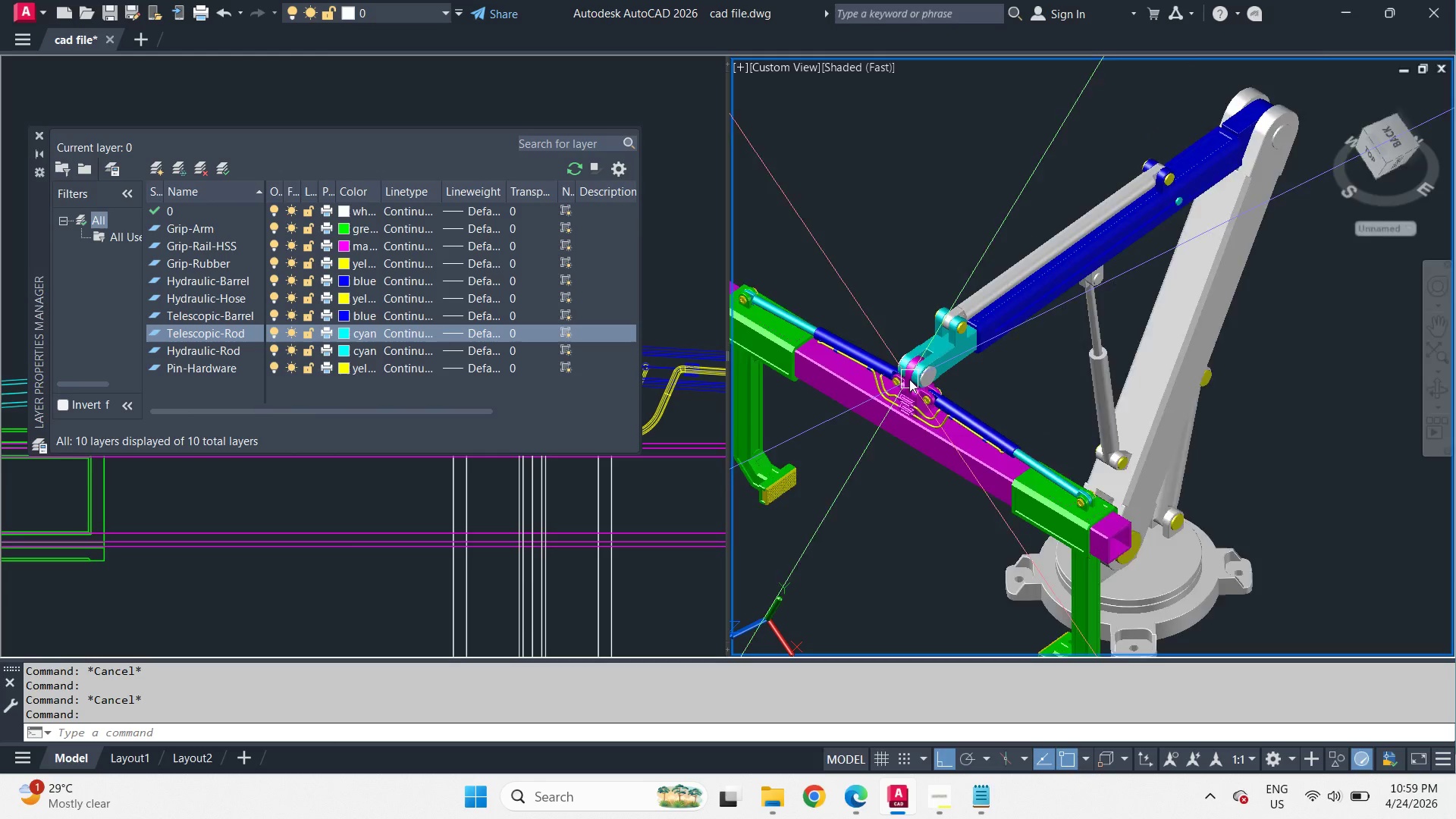 
scroll: coordinate [960, 331], scroll_direction: down, amount: 2.0
 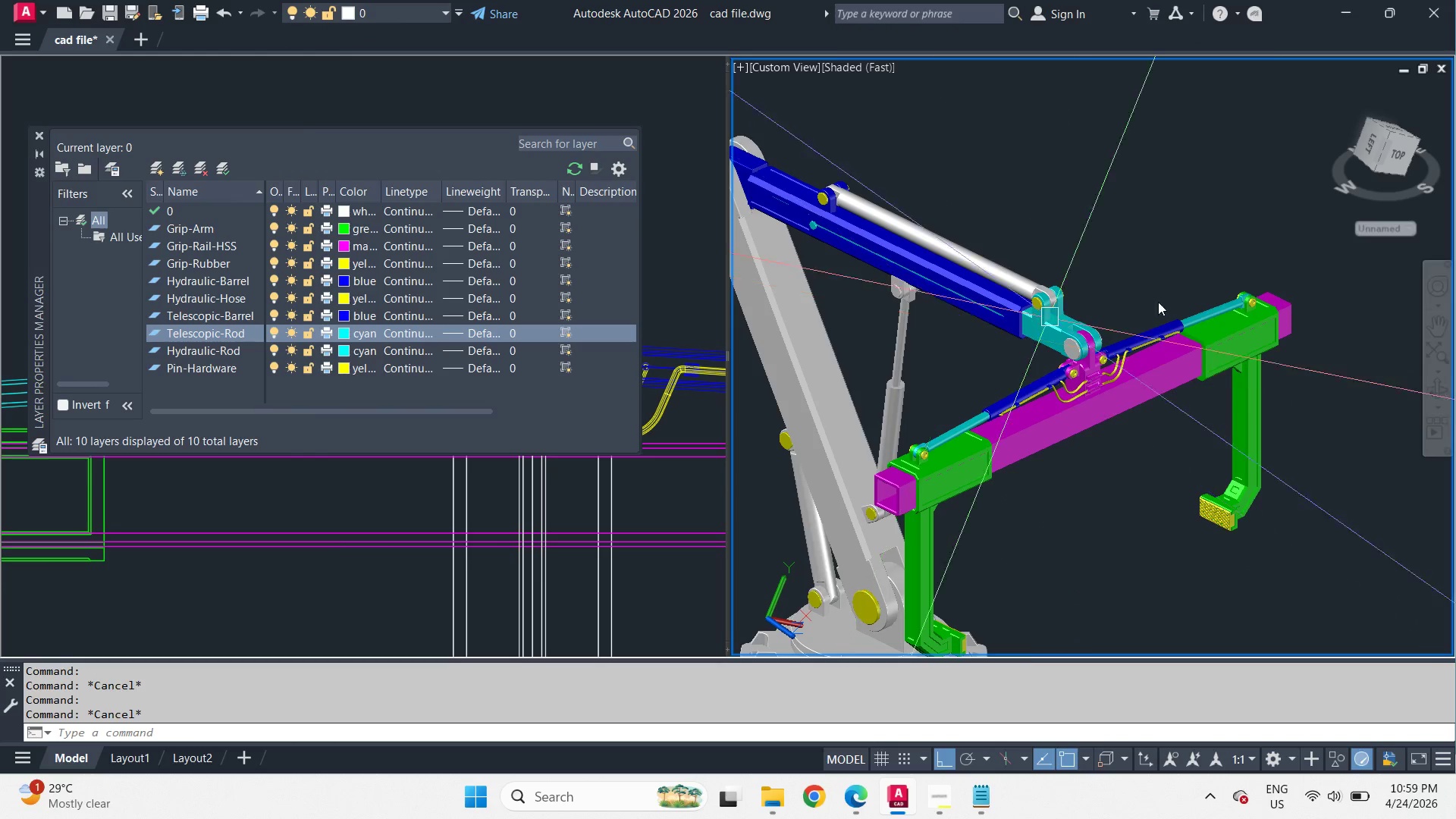 
scroll: coordinate [934, 374], scroll_direction: up, amount: 5.0
 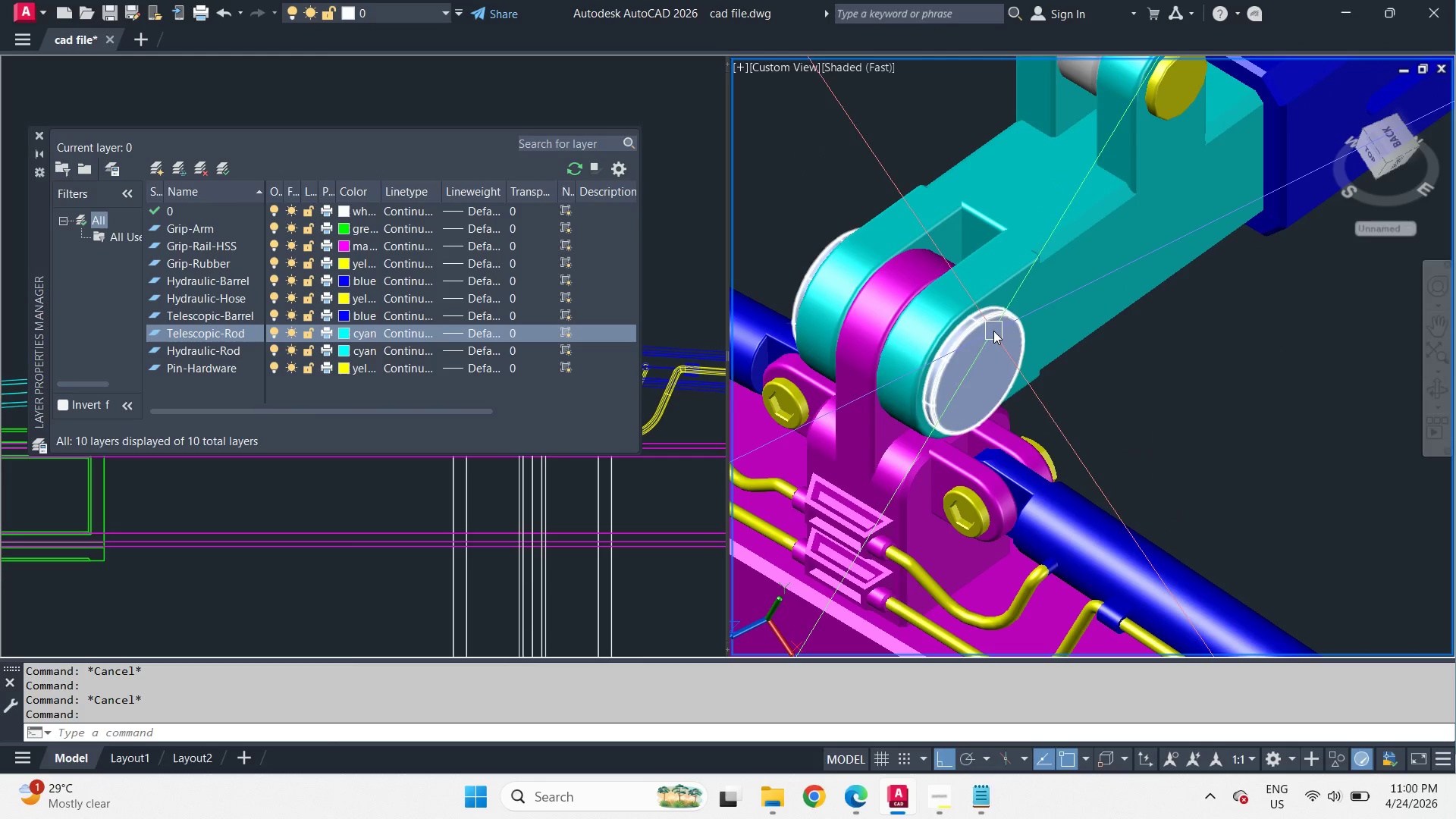 
left_click([993, 331])
 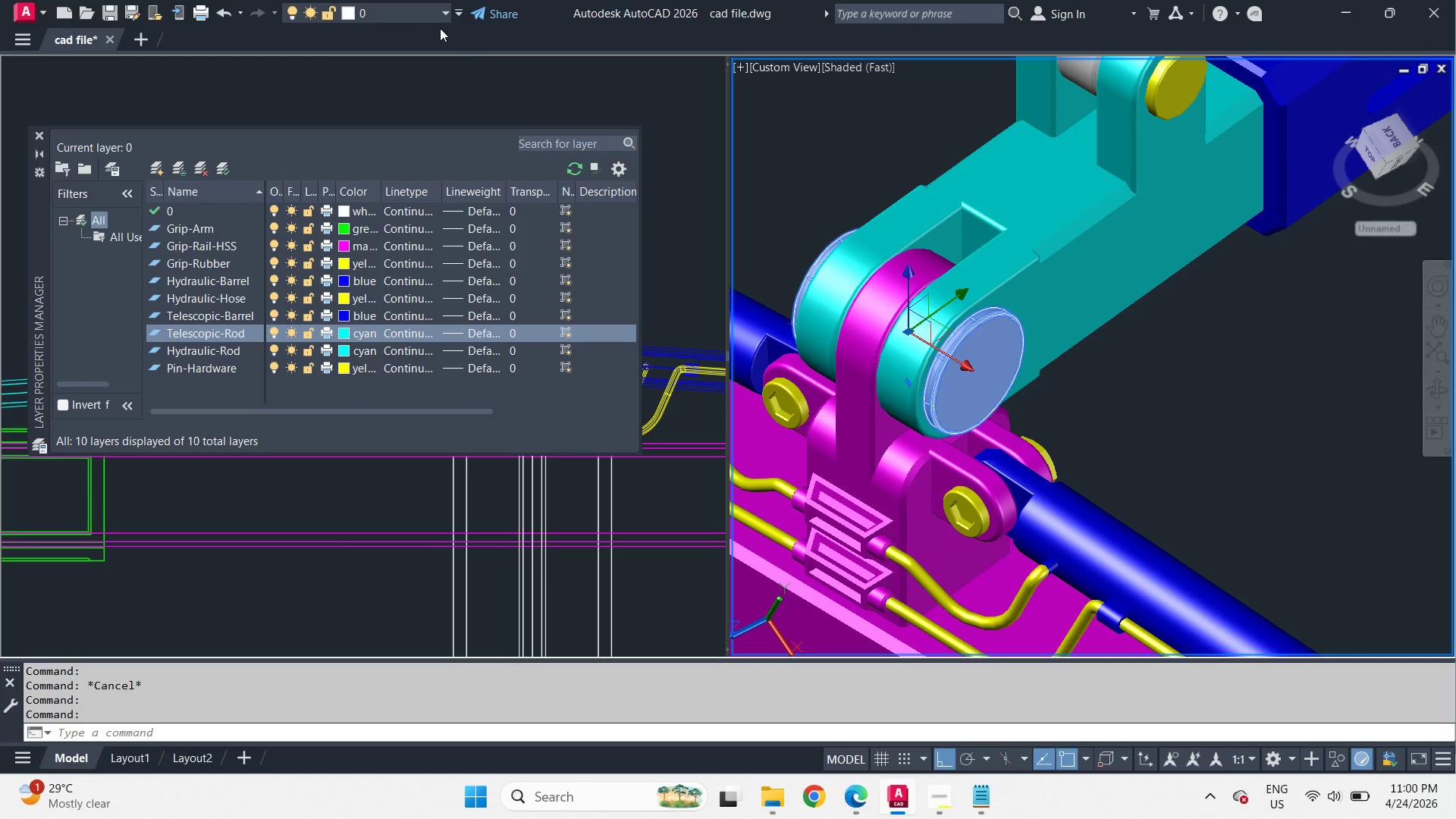 
left_click([397, 9])
 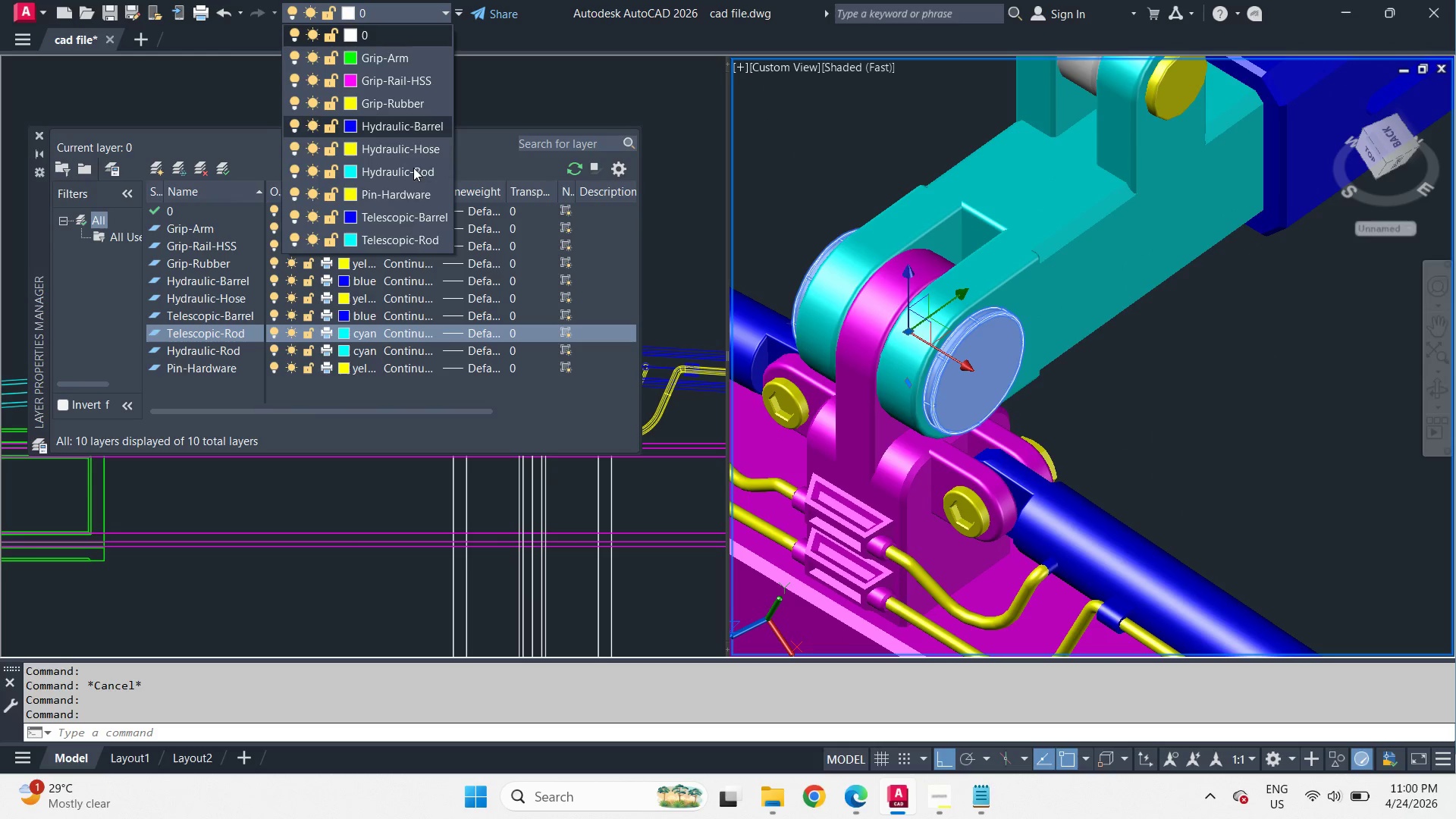 
left_click([415, 199])
 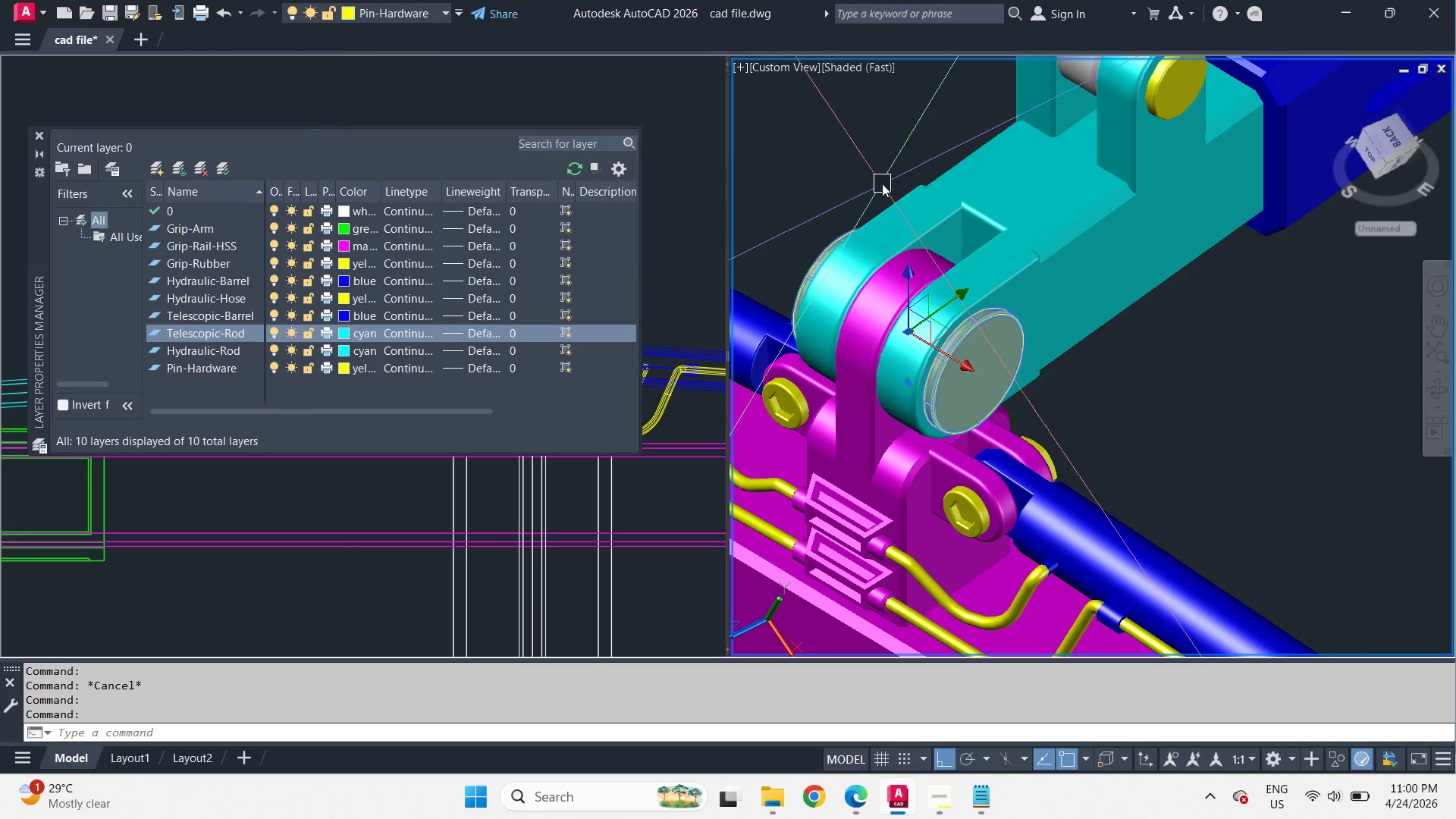 
key(Escape)
 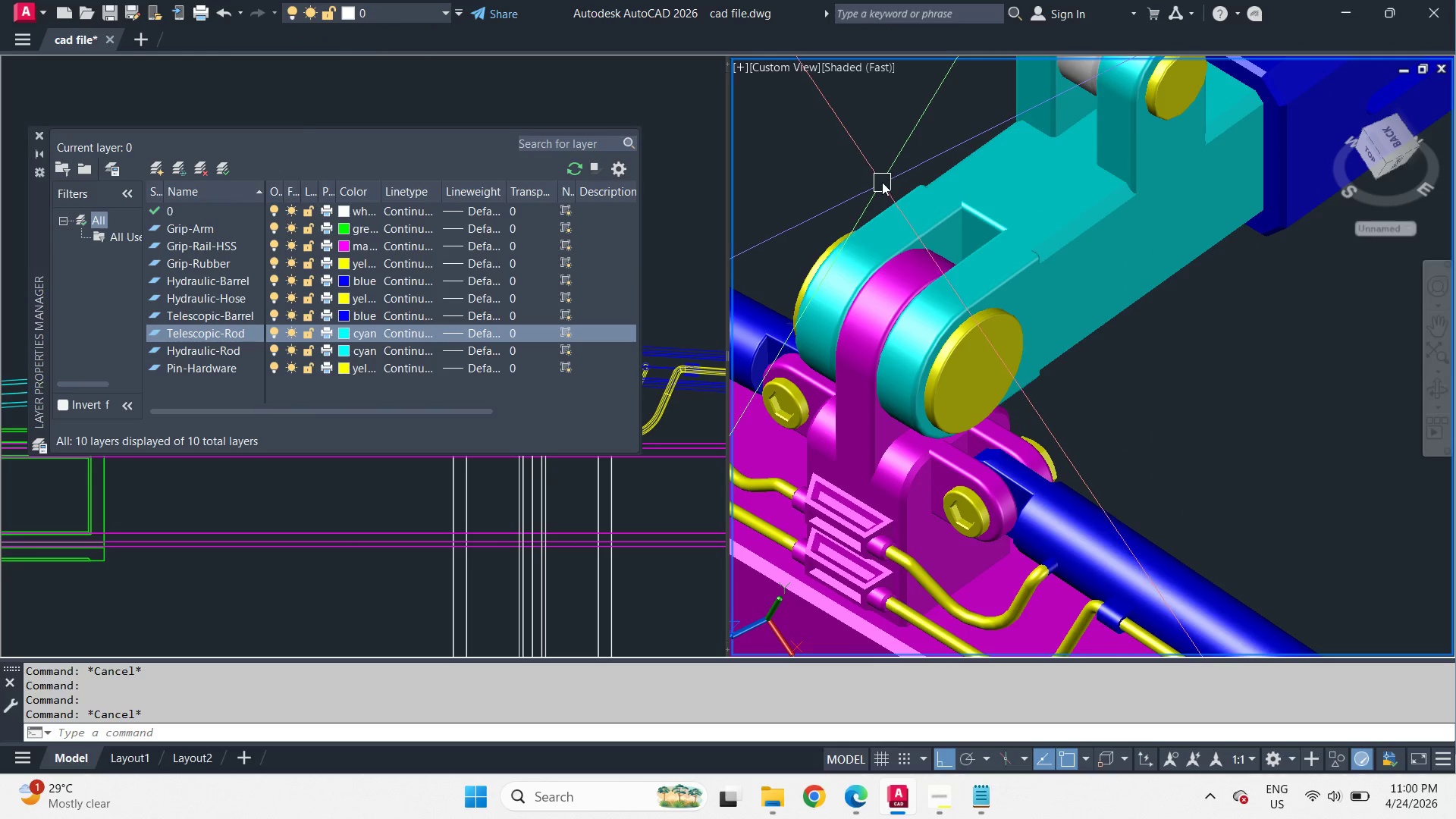 
scroll: coordinate [890, 184], scroll_direction: down, amount: 2.0
 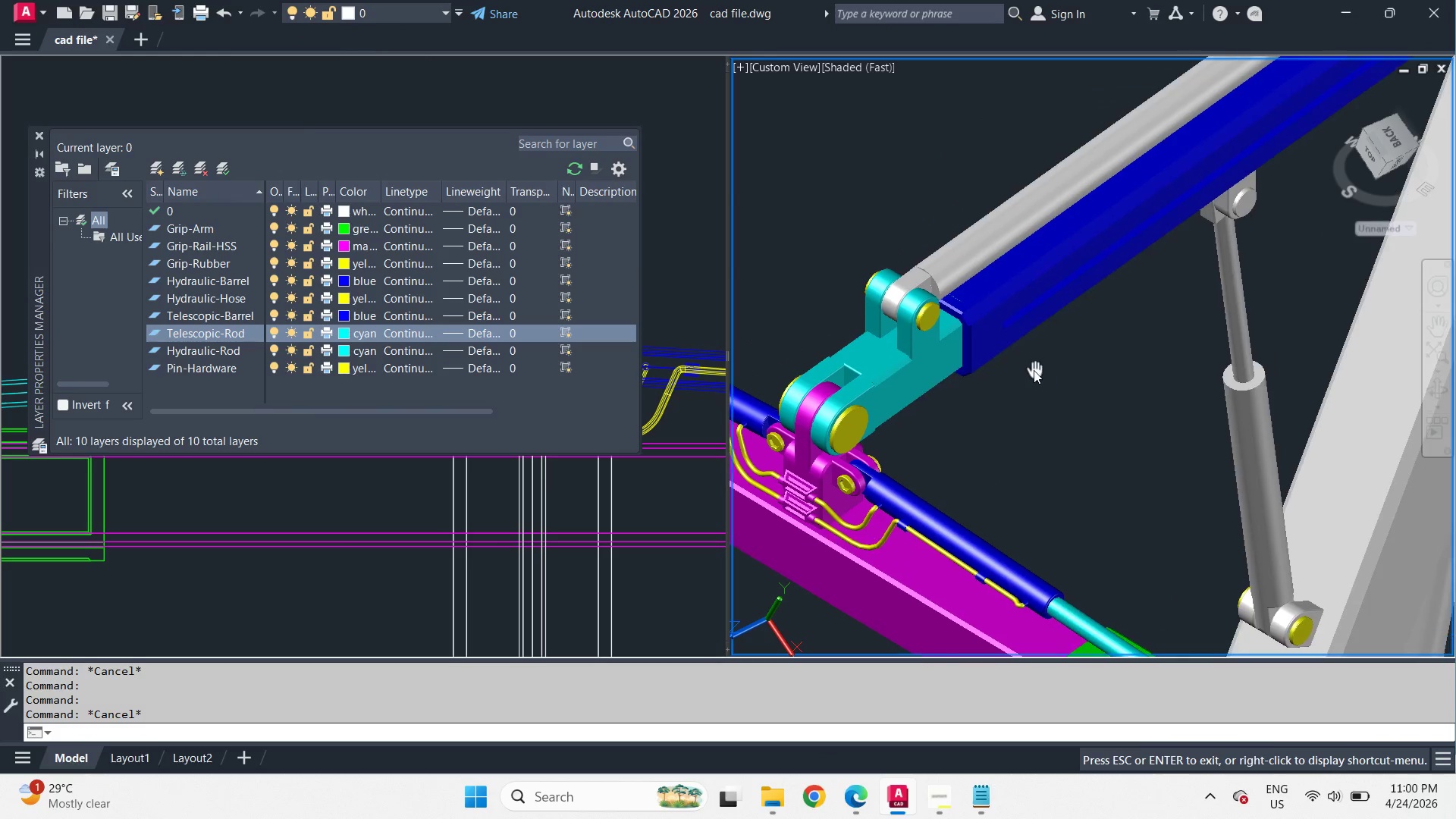 
scroll: coordinate [922, 270], scroll_direction: up, amount: 4.0
 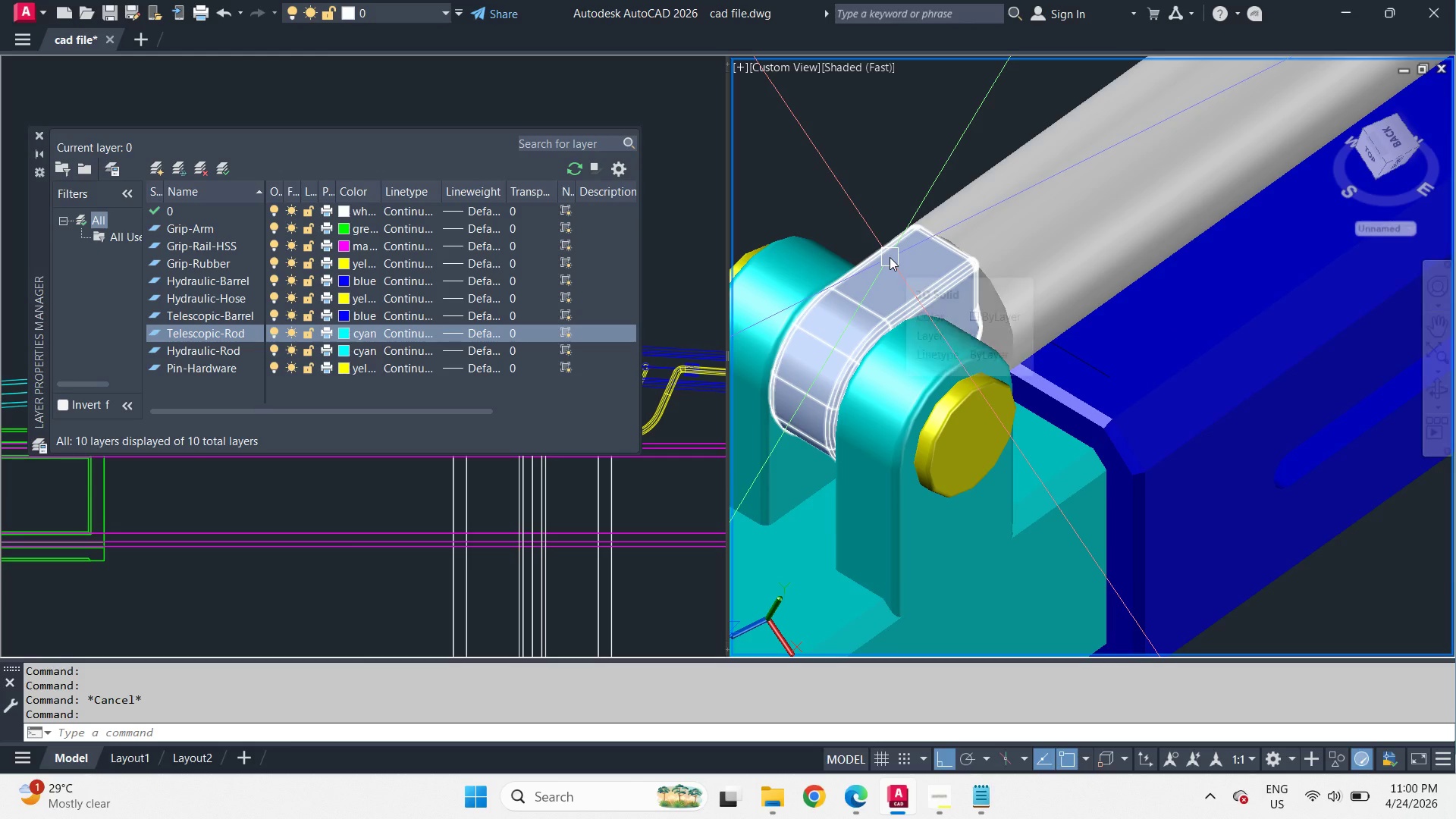 
left_click([890, 257])
 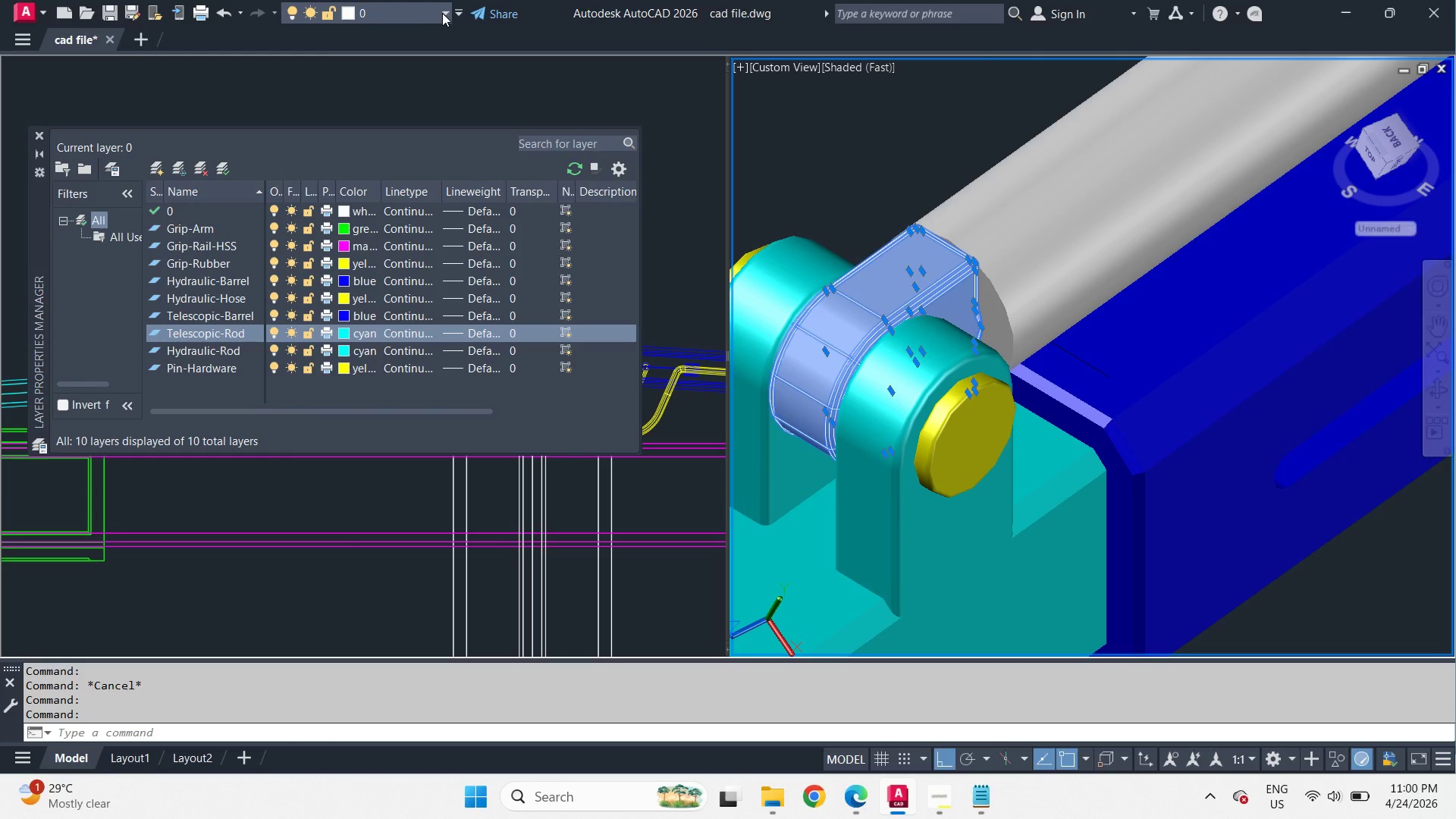 
left_click([413, 12])
 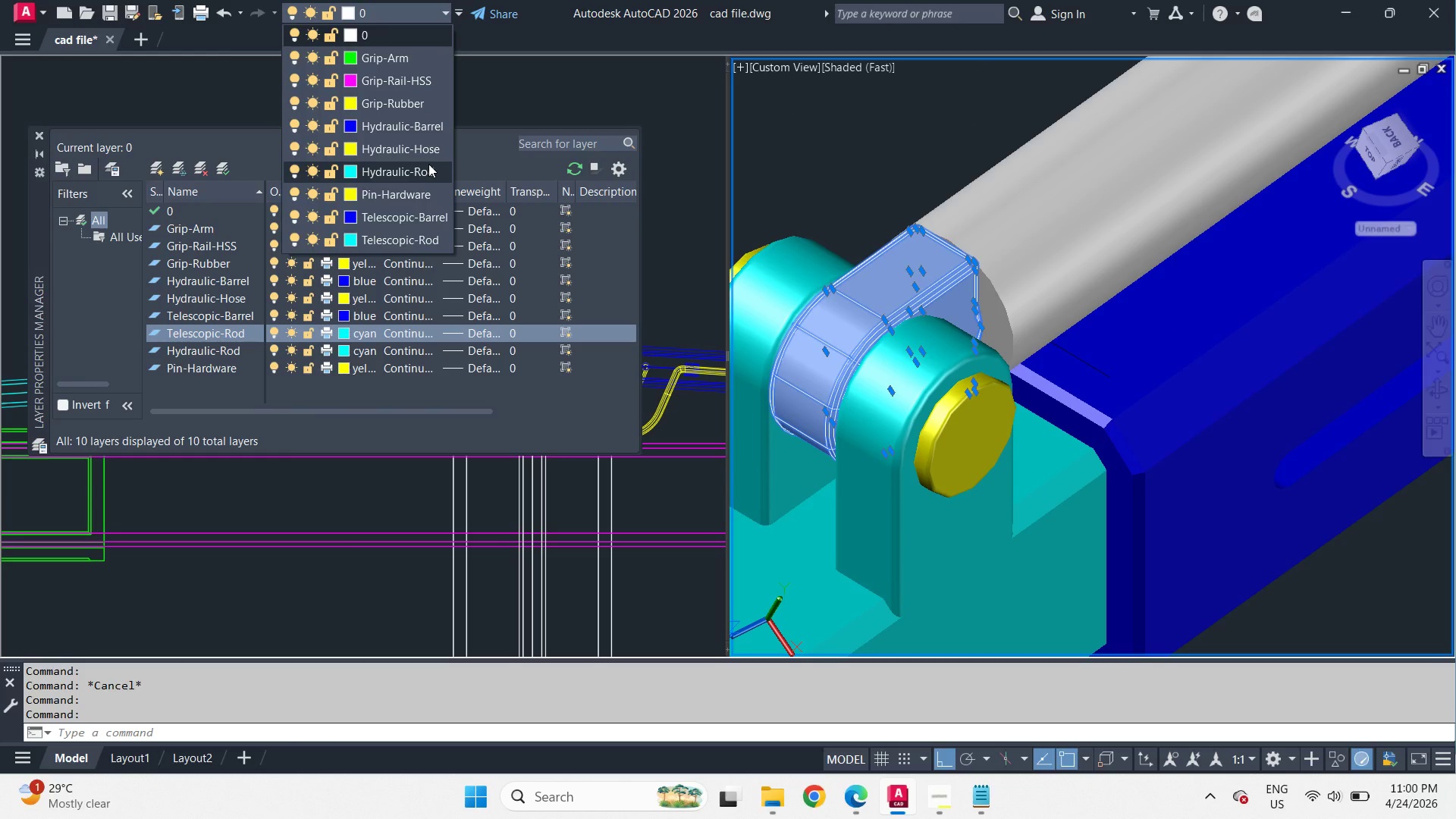 
wait(6.11)
 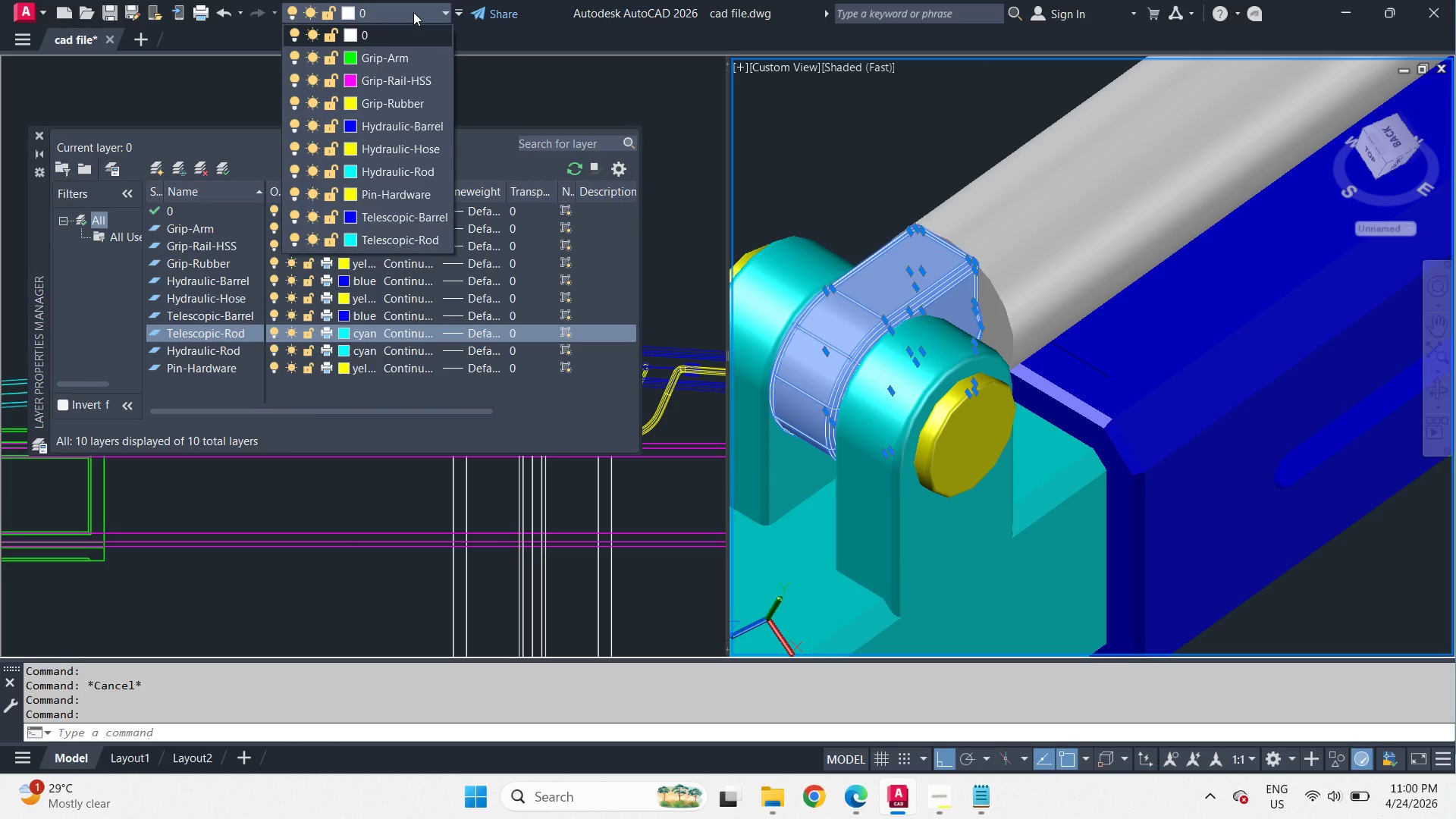 
left_click([428, 169])
 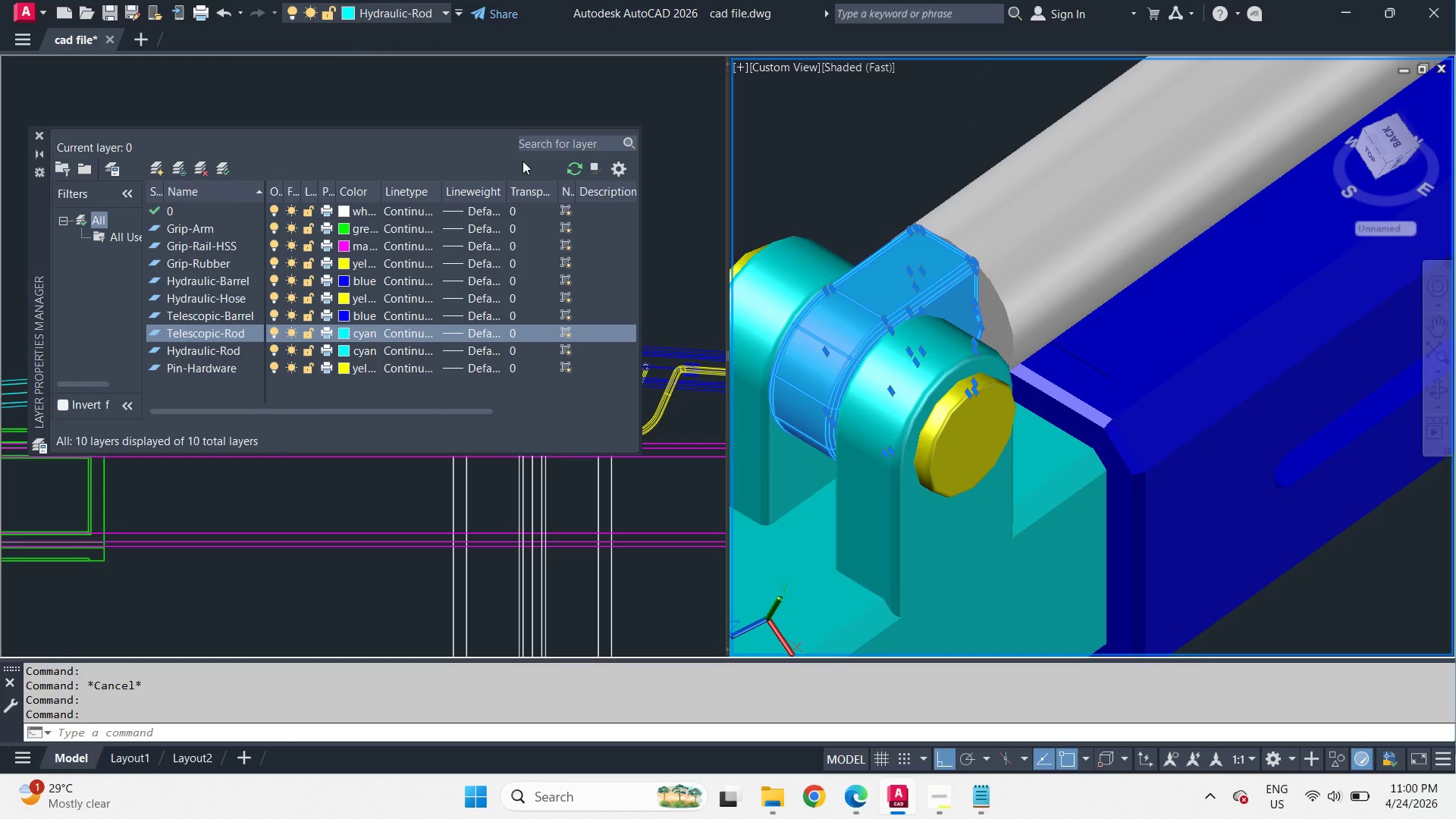 
key(Escape)
 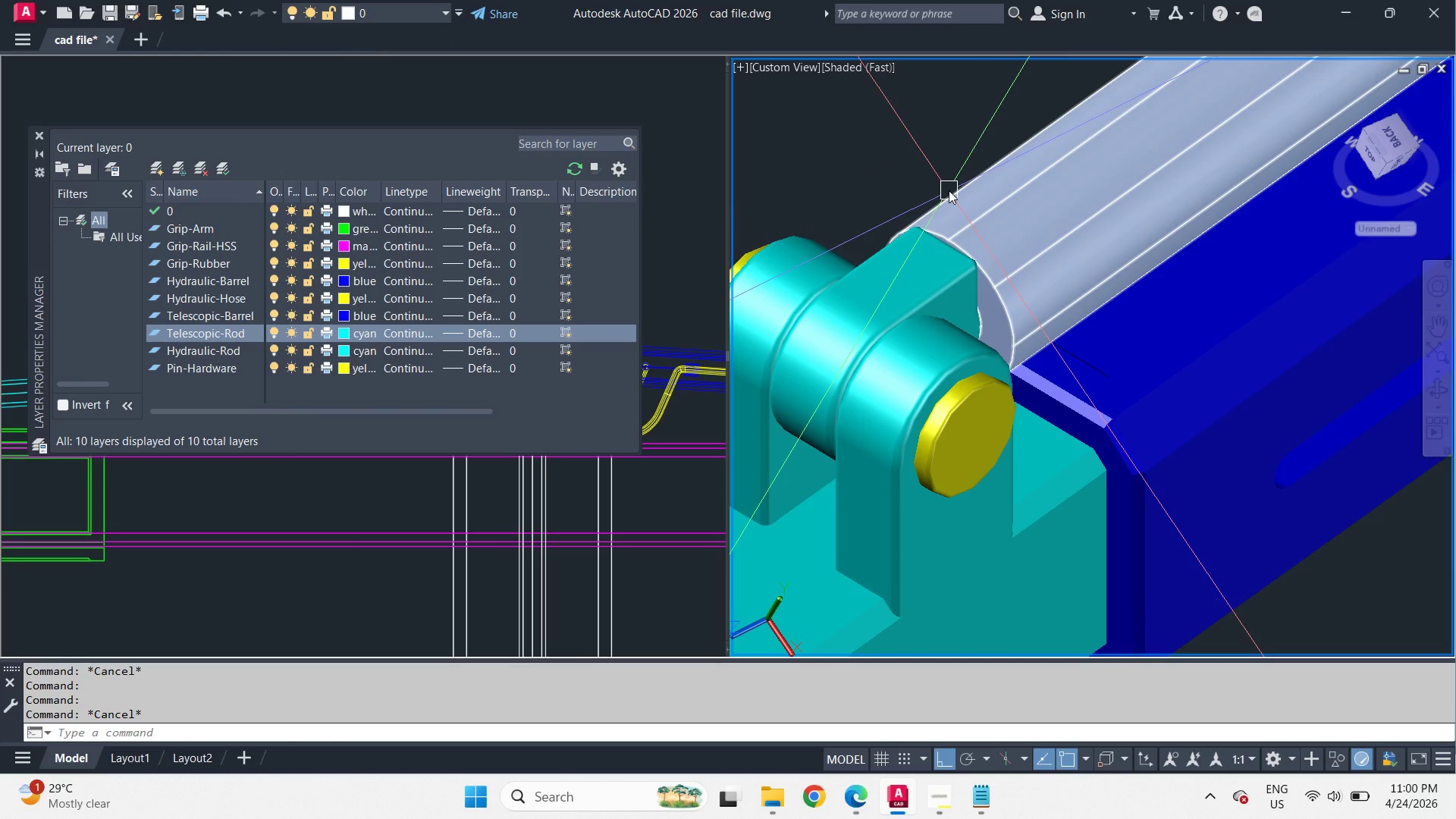 
left_click([949, 190])
 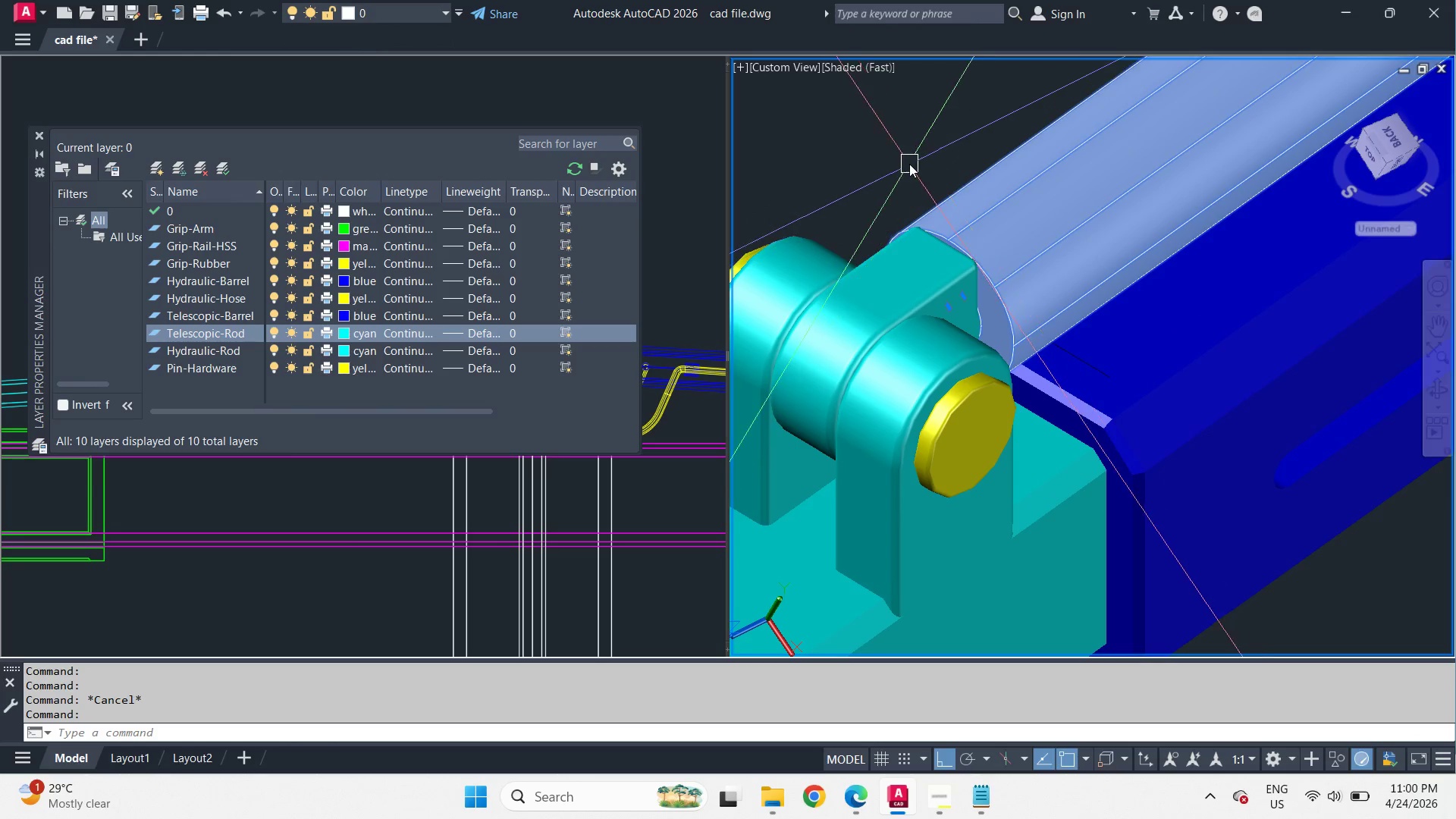 
scroll: coordinate [909, 164], scroll_direction: down, amount: 2.0
 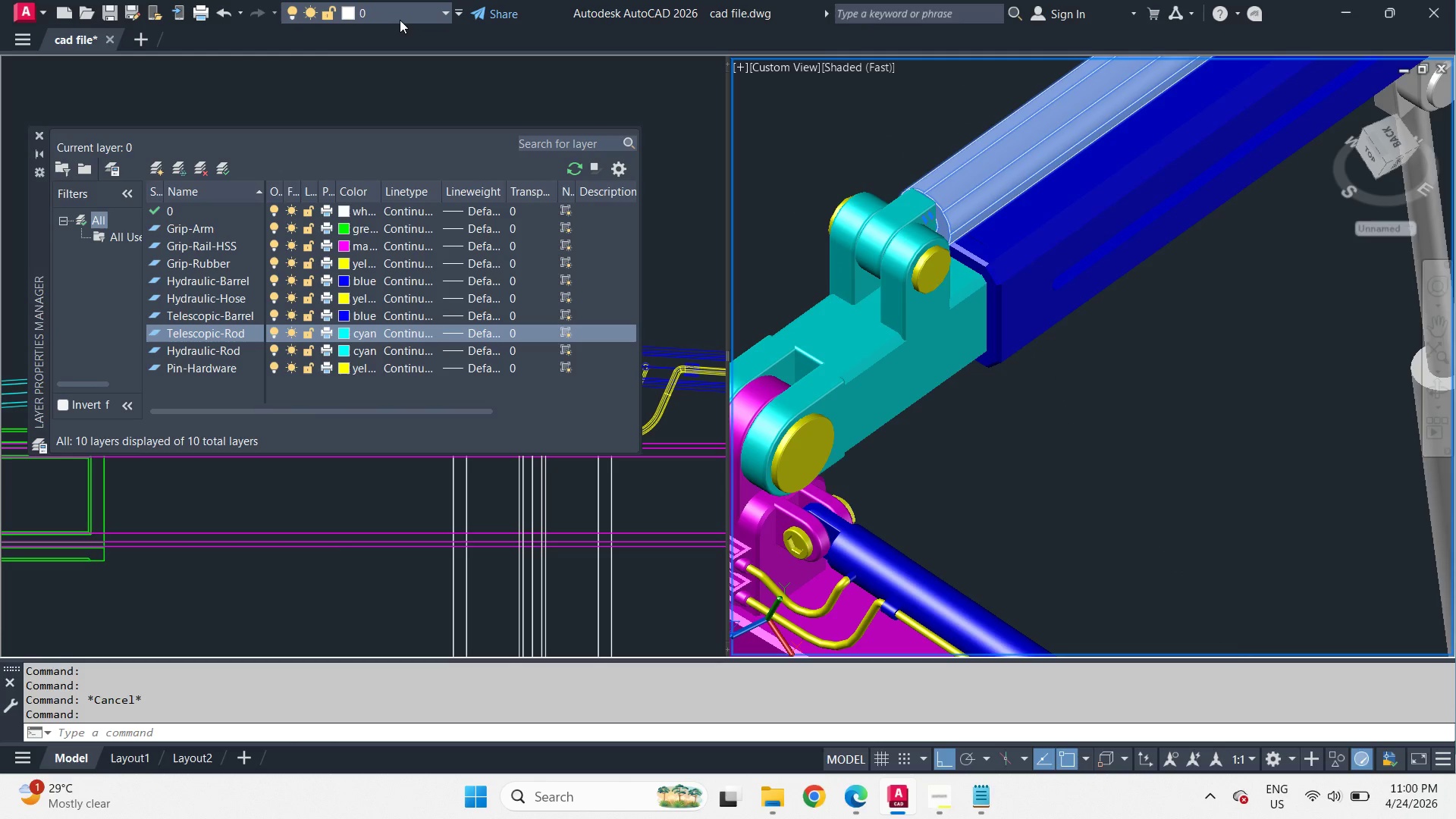 
left_click([400, 20])
 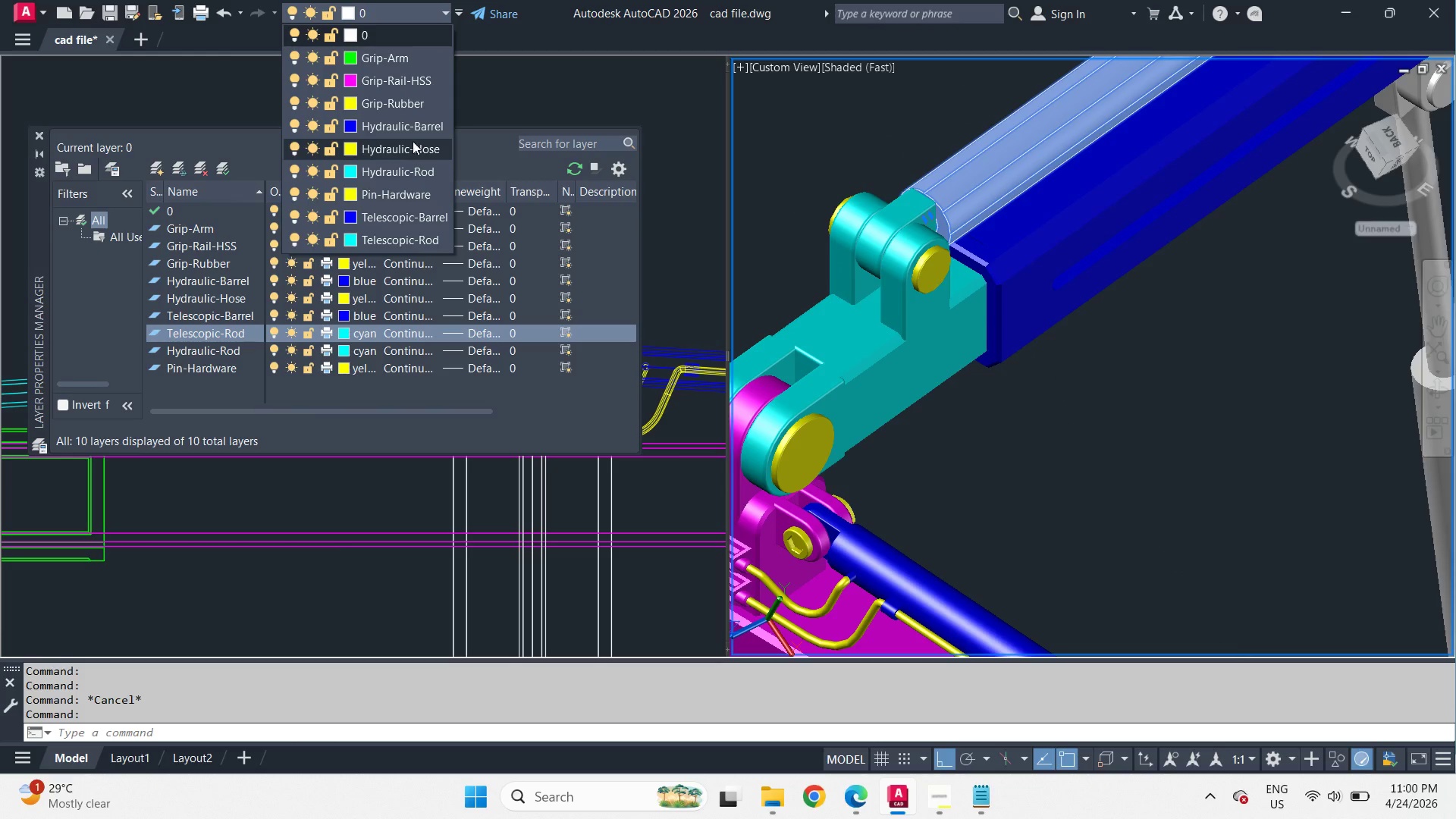 
left_click([413, 136])
 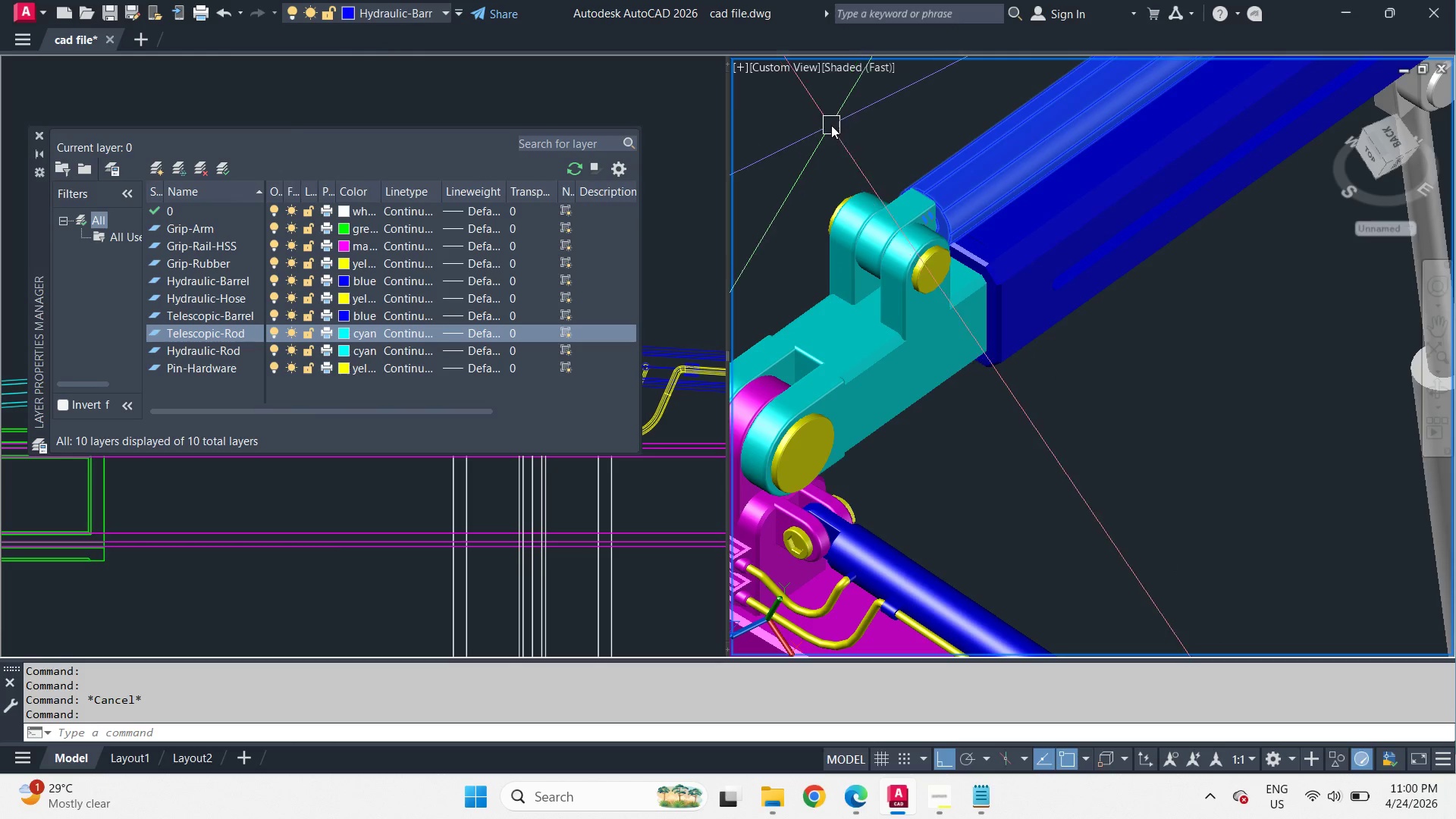 
key(Escape)
 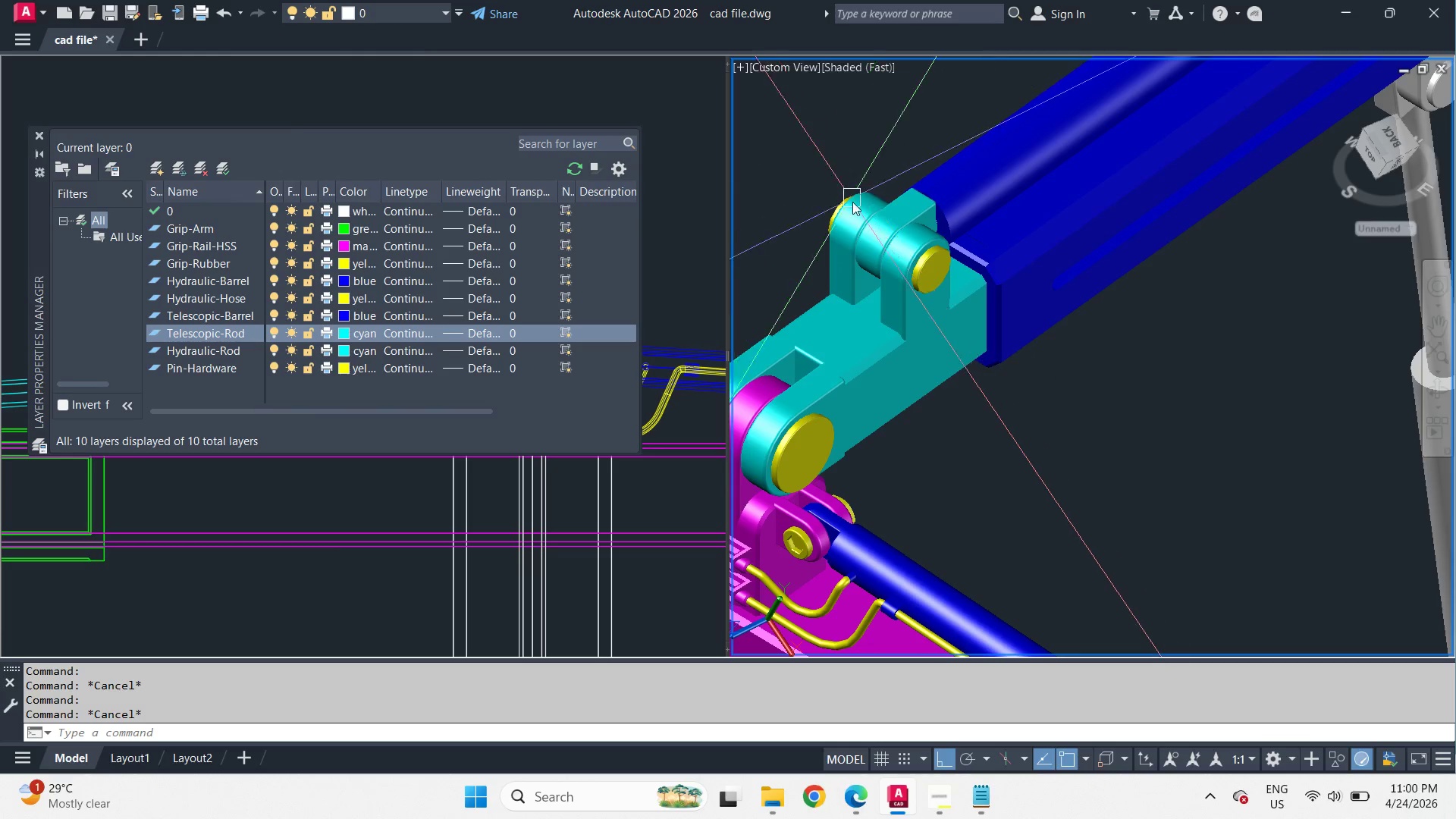 
scroll: coordinate [860, 228], scroll_direction: down, amount: 3.0
 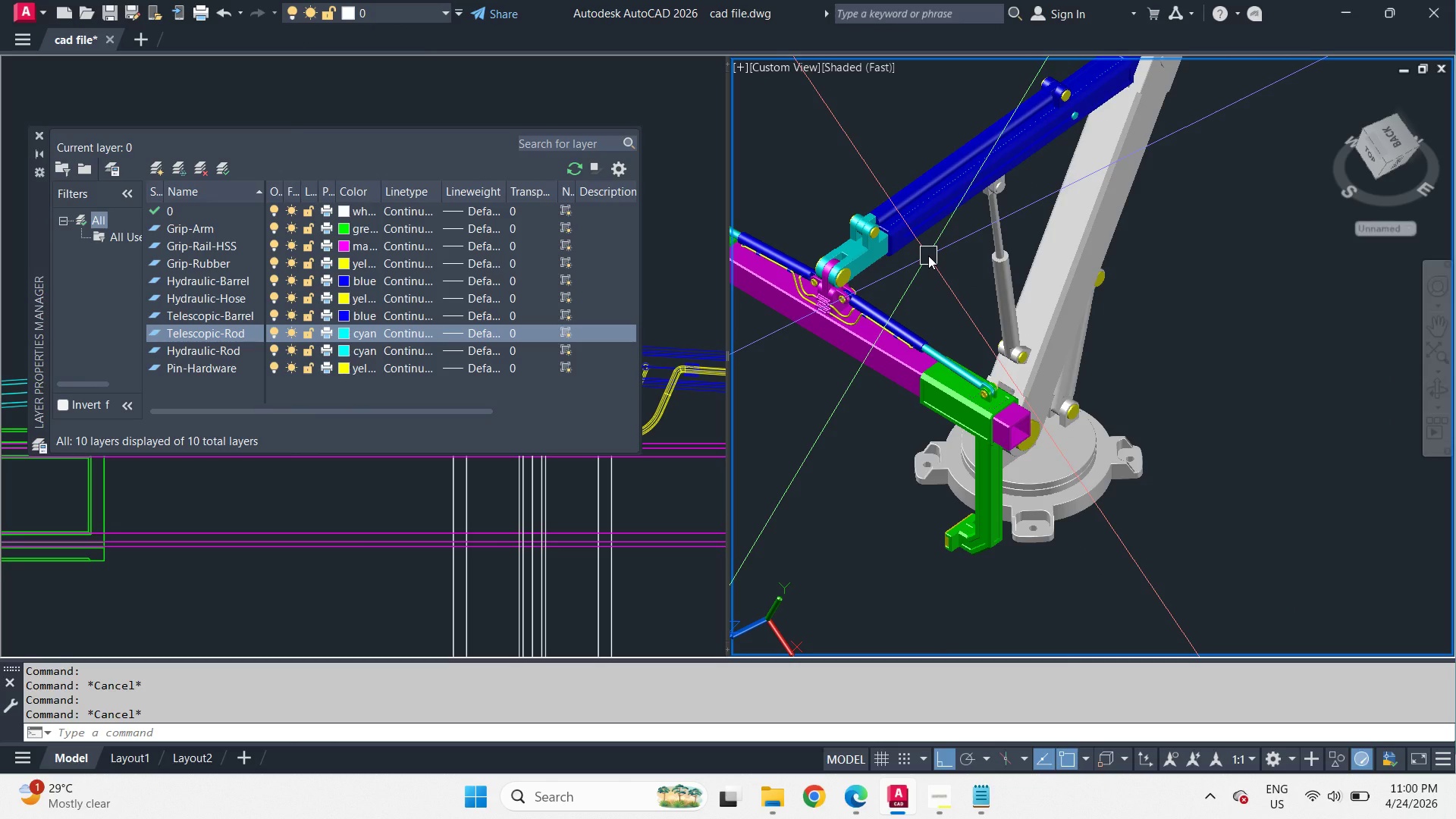 
wait(14.53)
 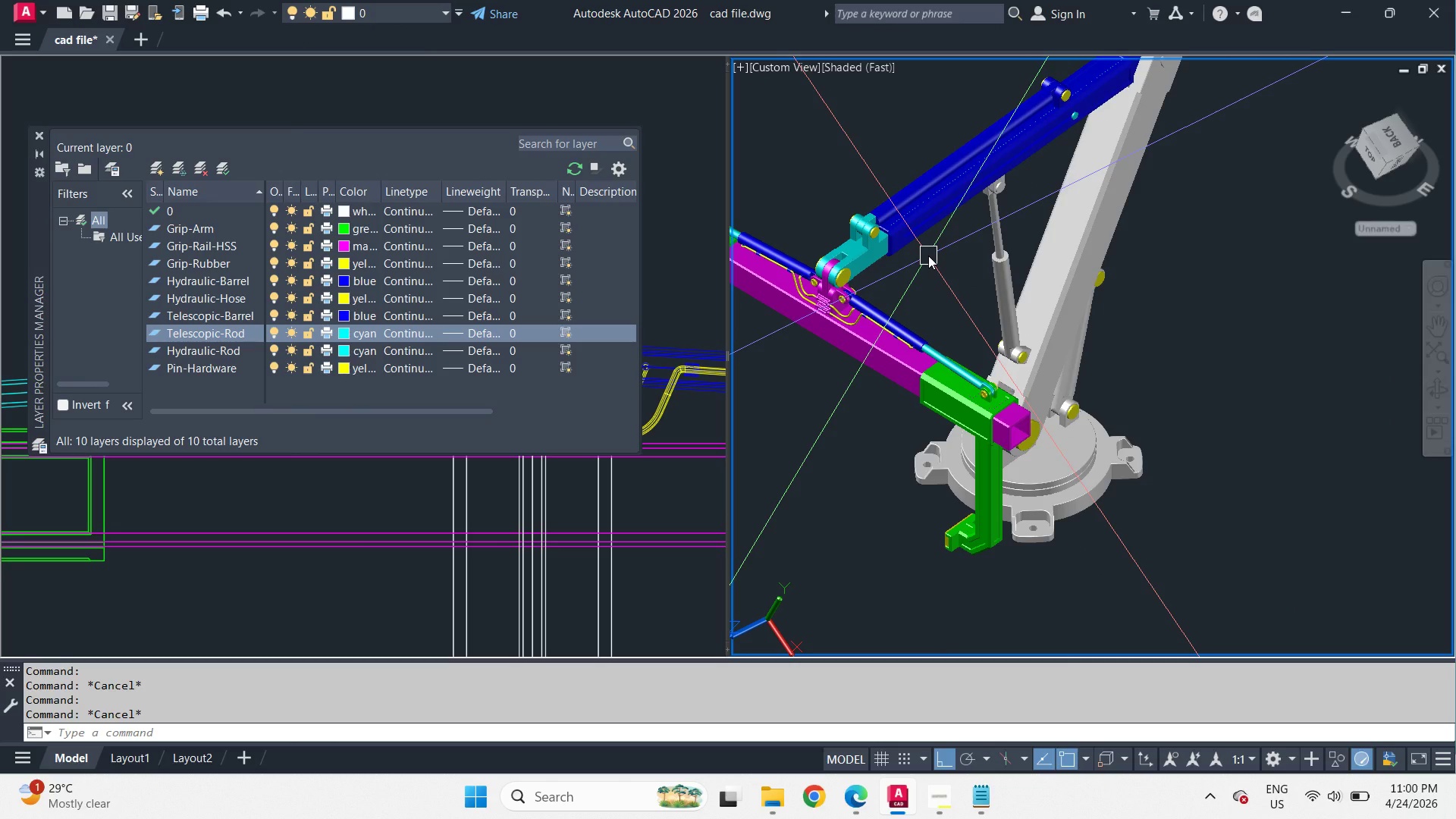 
scroll: coordinate [930, 218], scroll_direction: up, amount: 2.0
 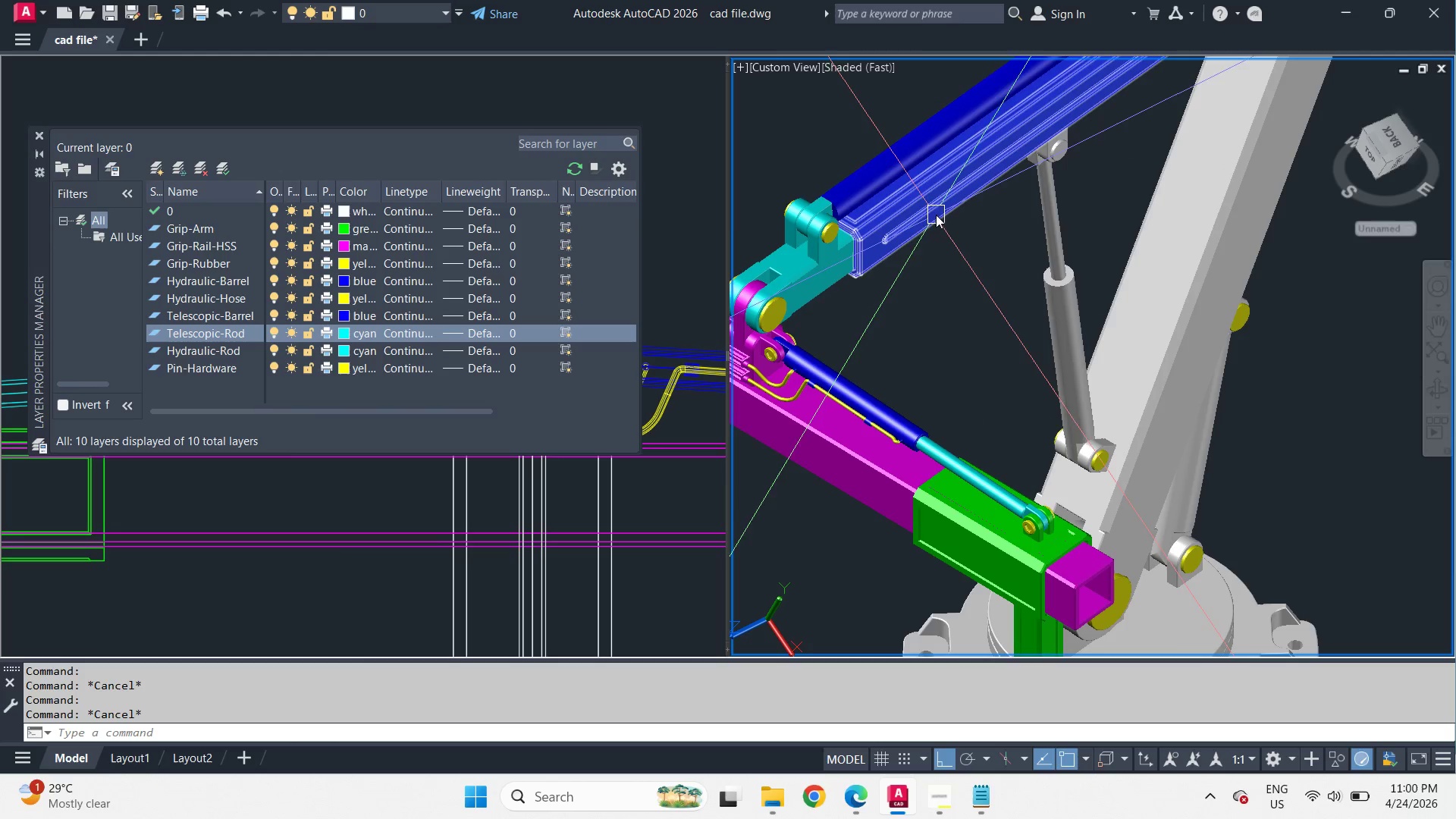 
hold_key(key=ShiftLeft, duration=3.66)
 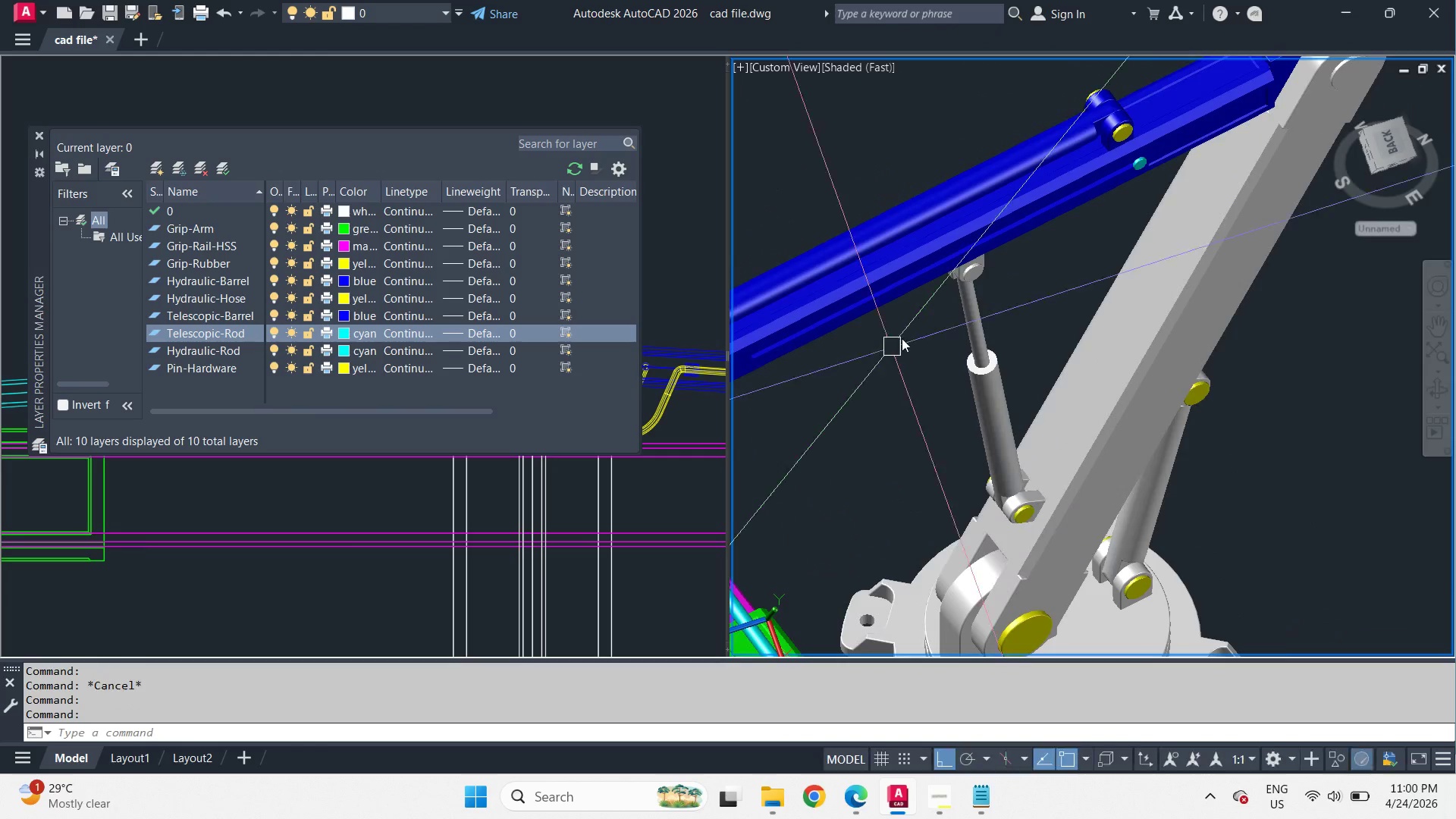 
scroll: coordinate [1009, 224], scroll_direction: up, amount: 2.0
 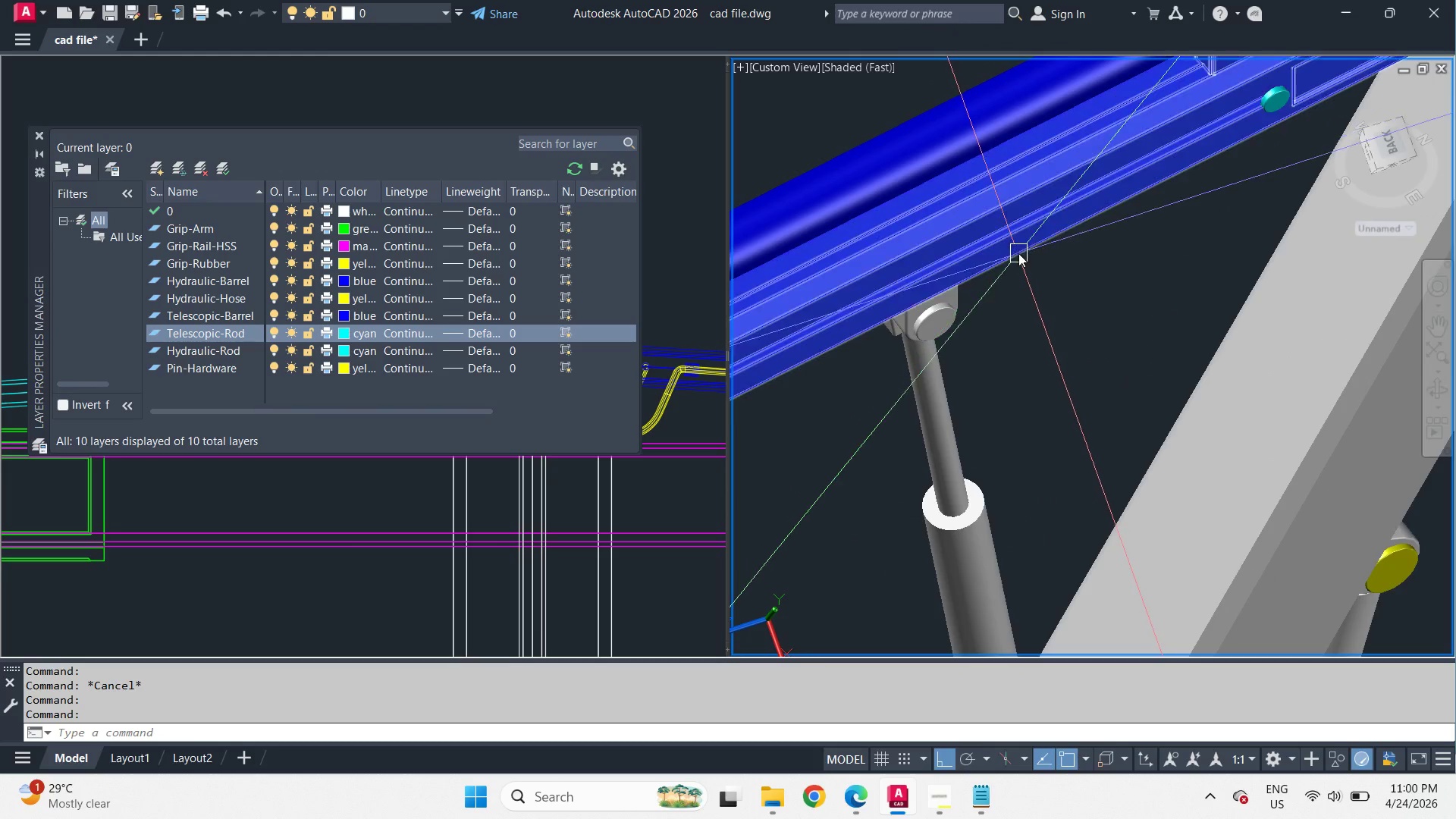 
hold_key(key=ShiftLeft, duration=1.31)
 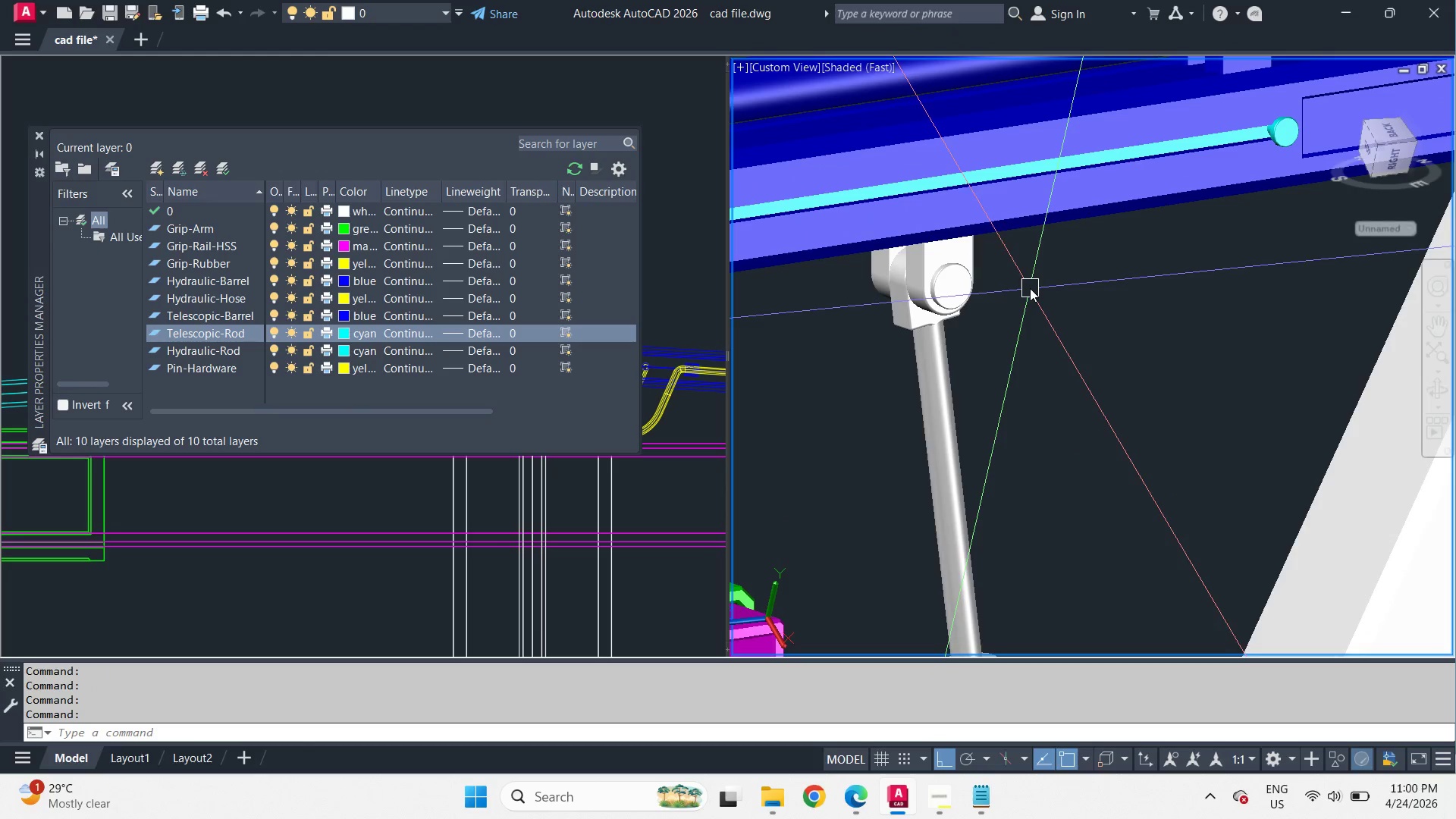 
type(uni )
 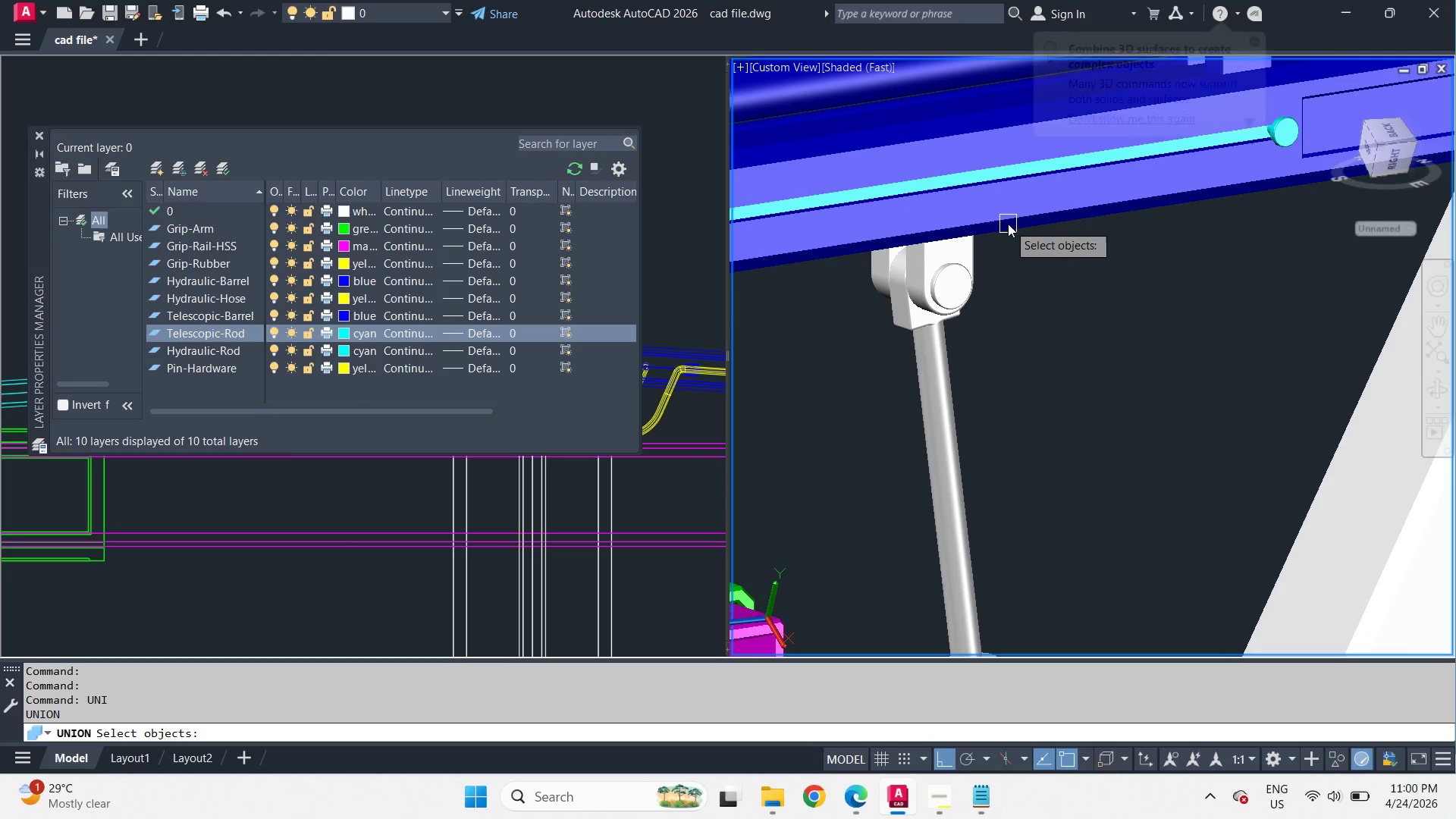 
left_click([1008, 224])
 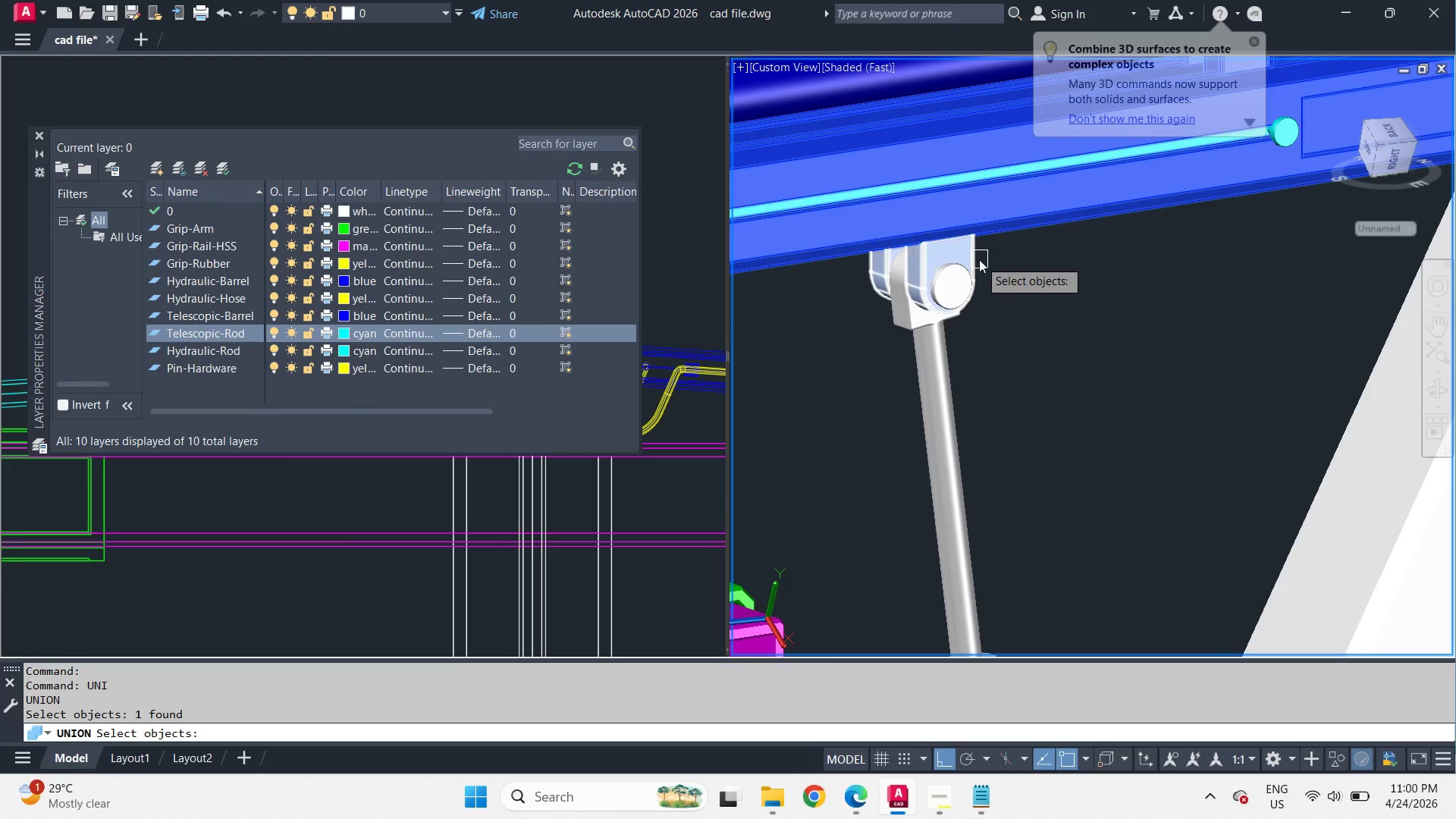 
left_click([979, 259])
 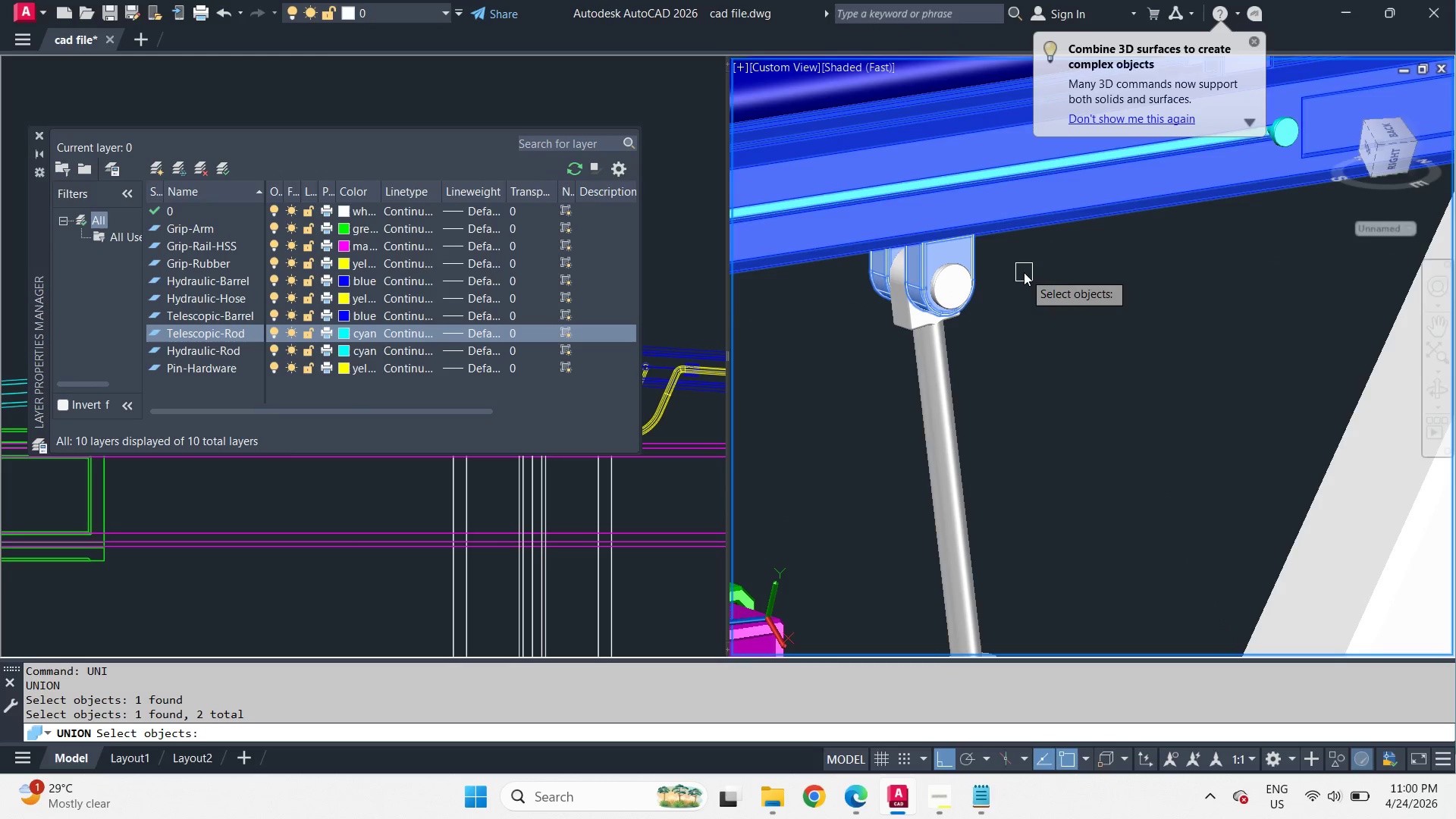 
key(Space)
 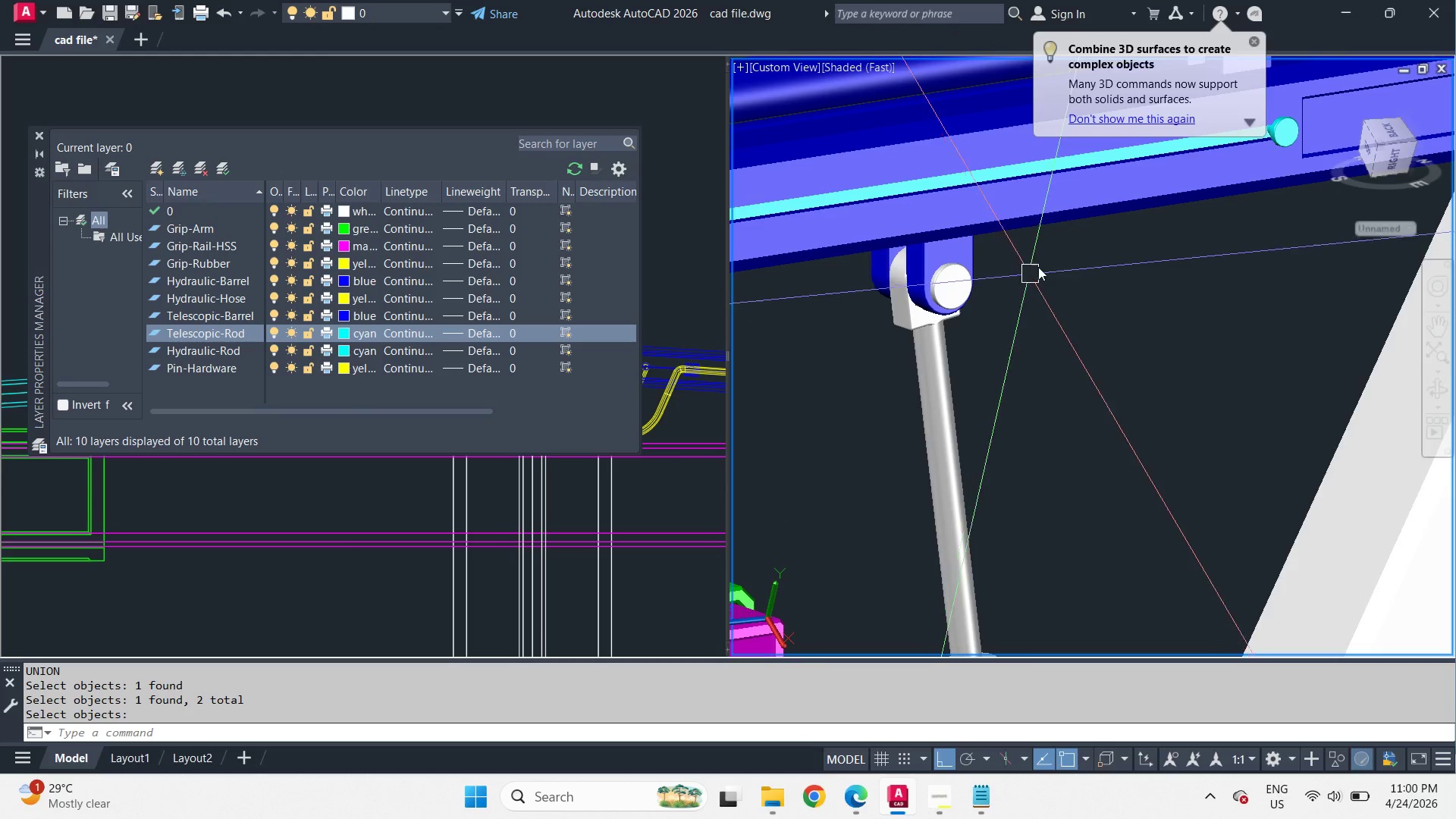 
scroll: coordinate [1050, 256], scroll_direction: down, amount: 3.0
 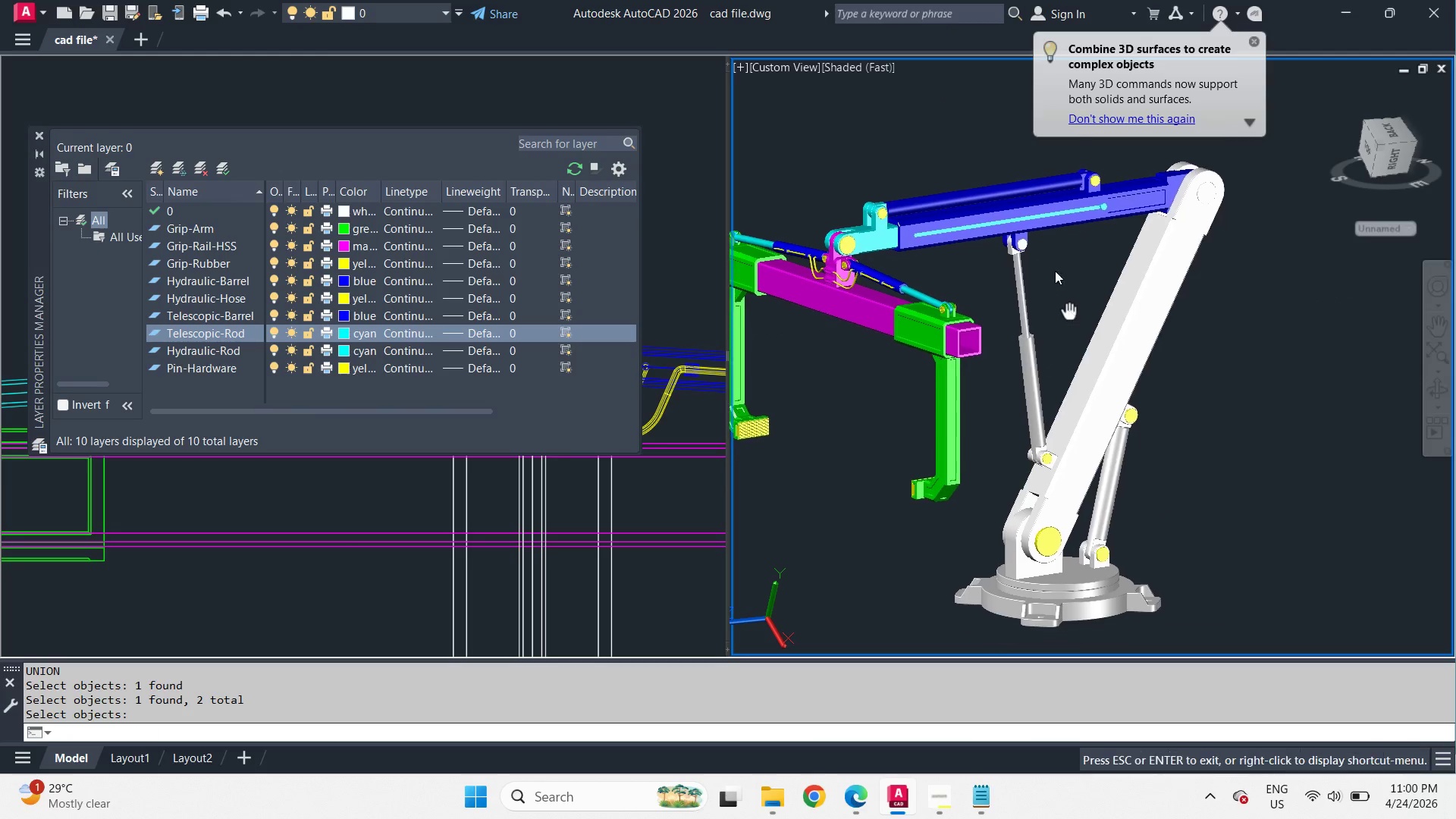 
hold_key(key=ShiftLeft, duration=1.11)
 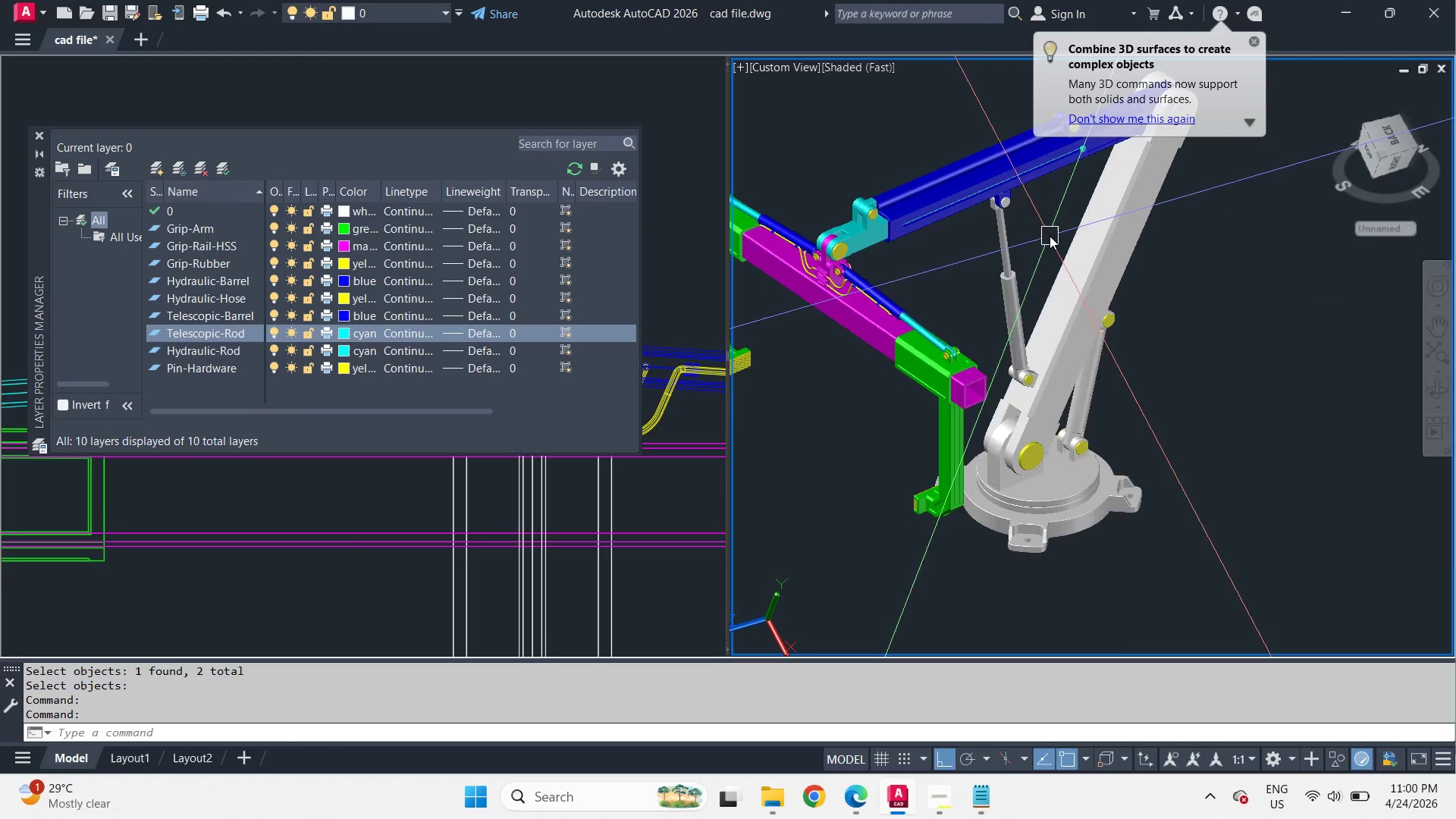 
scroll: coordinate [975, 251], scroll_direction: up, amount: 2.0
 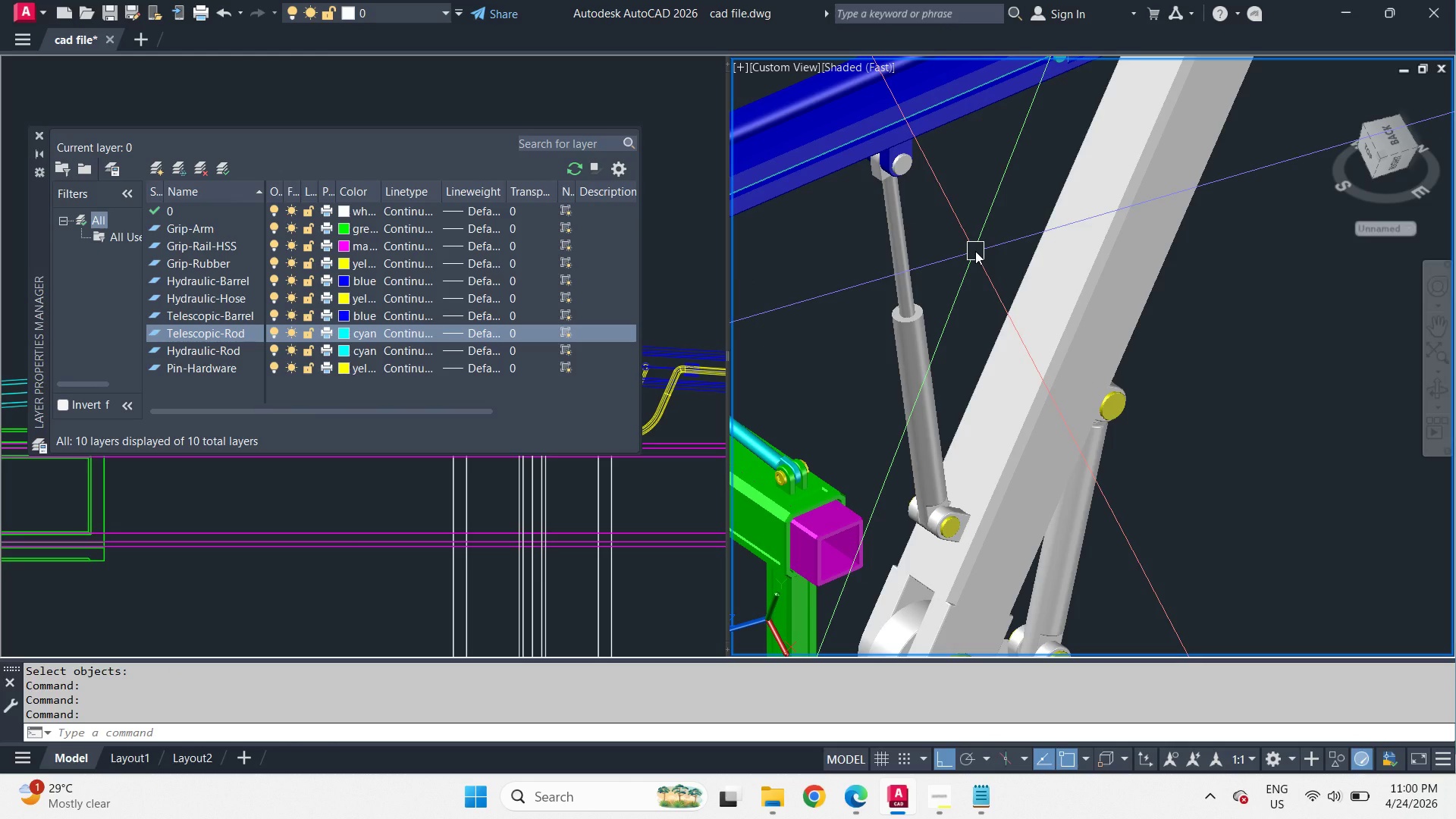 
scroll: coordinate [975, 251], scroll_direction: down, amount: 1.0
 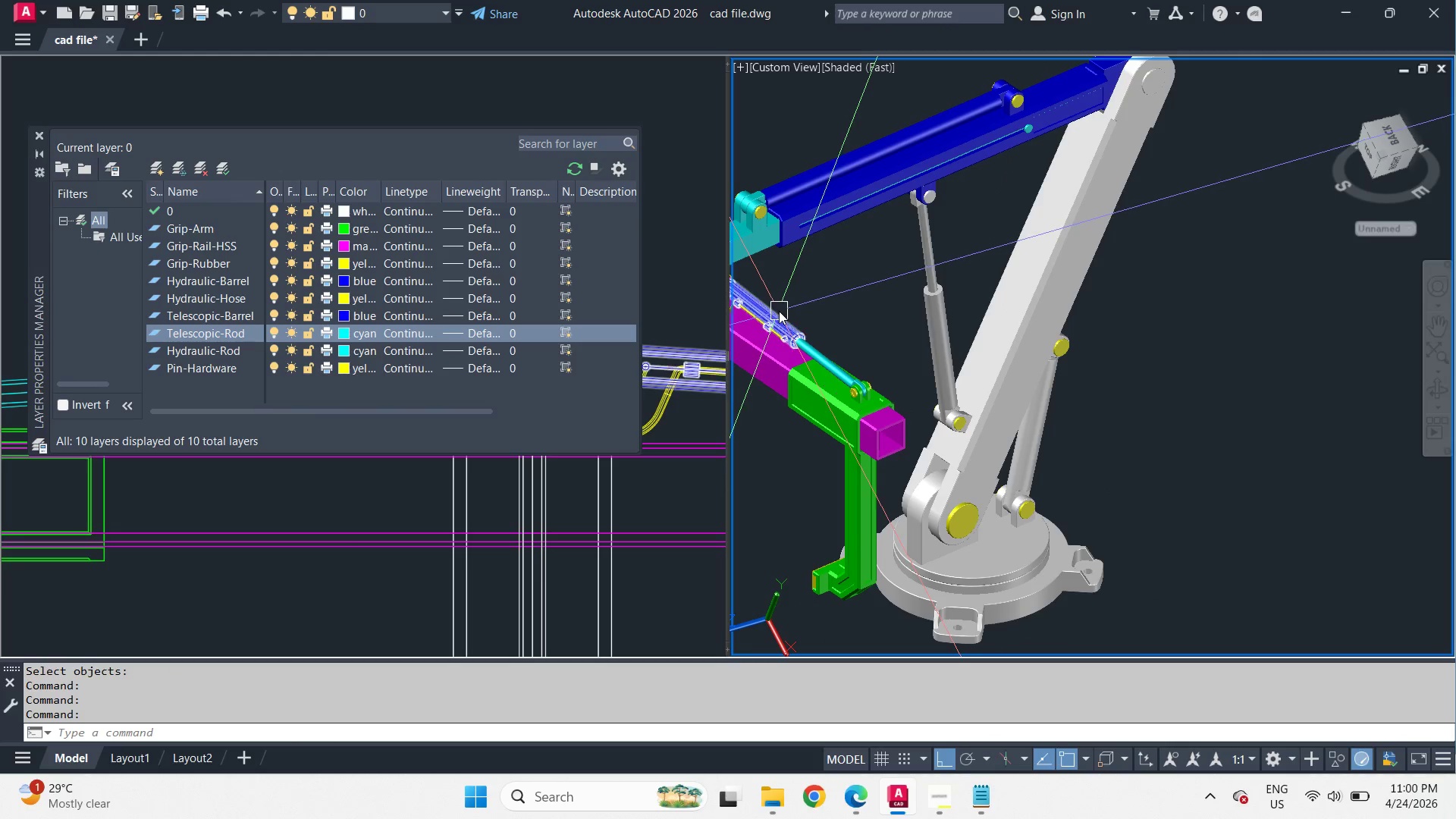 
left_click([779, 311])
 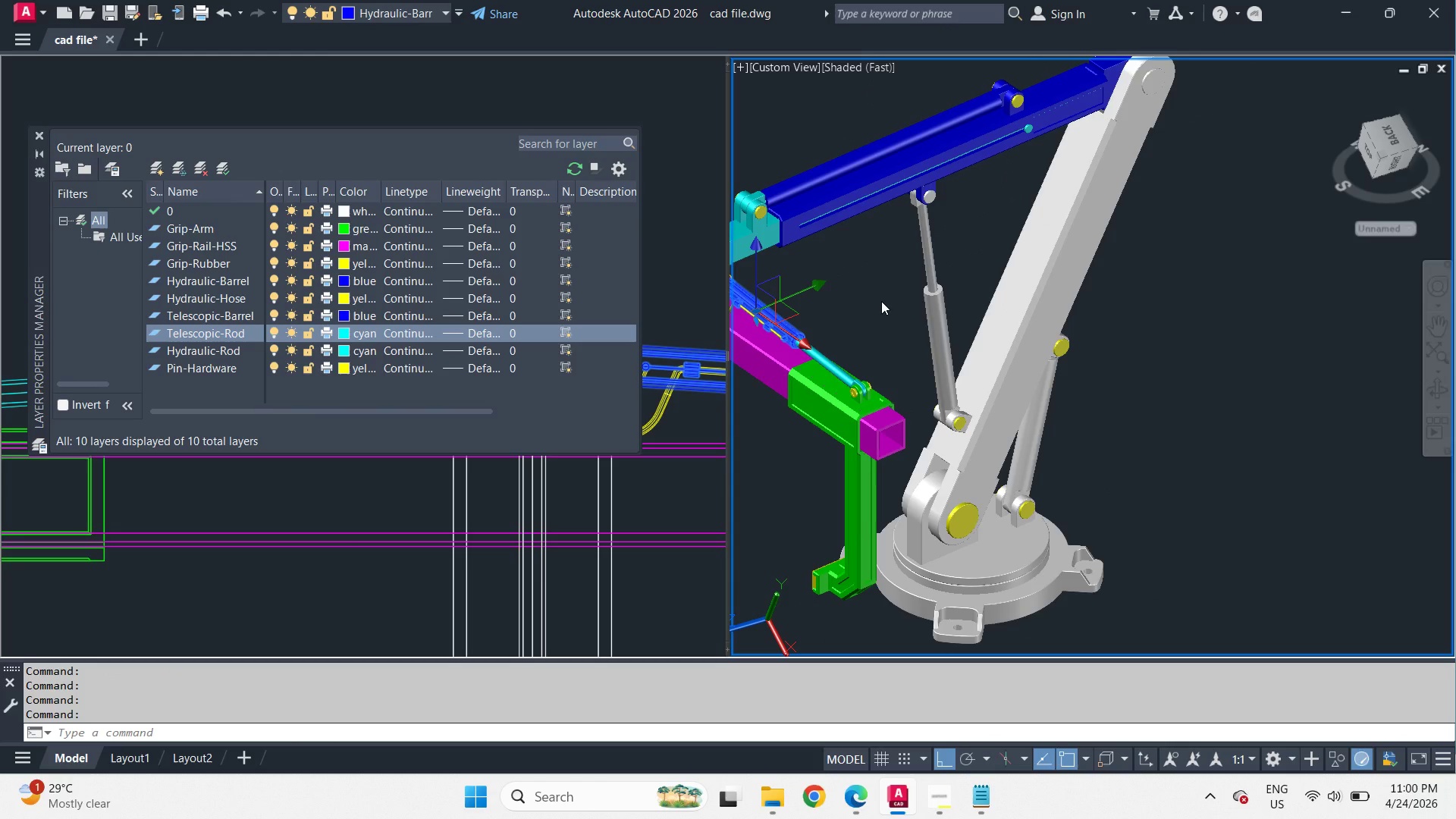 
type(ma )
 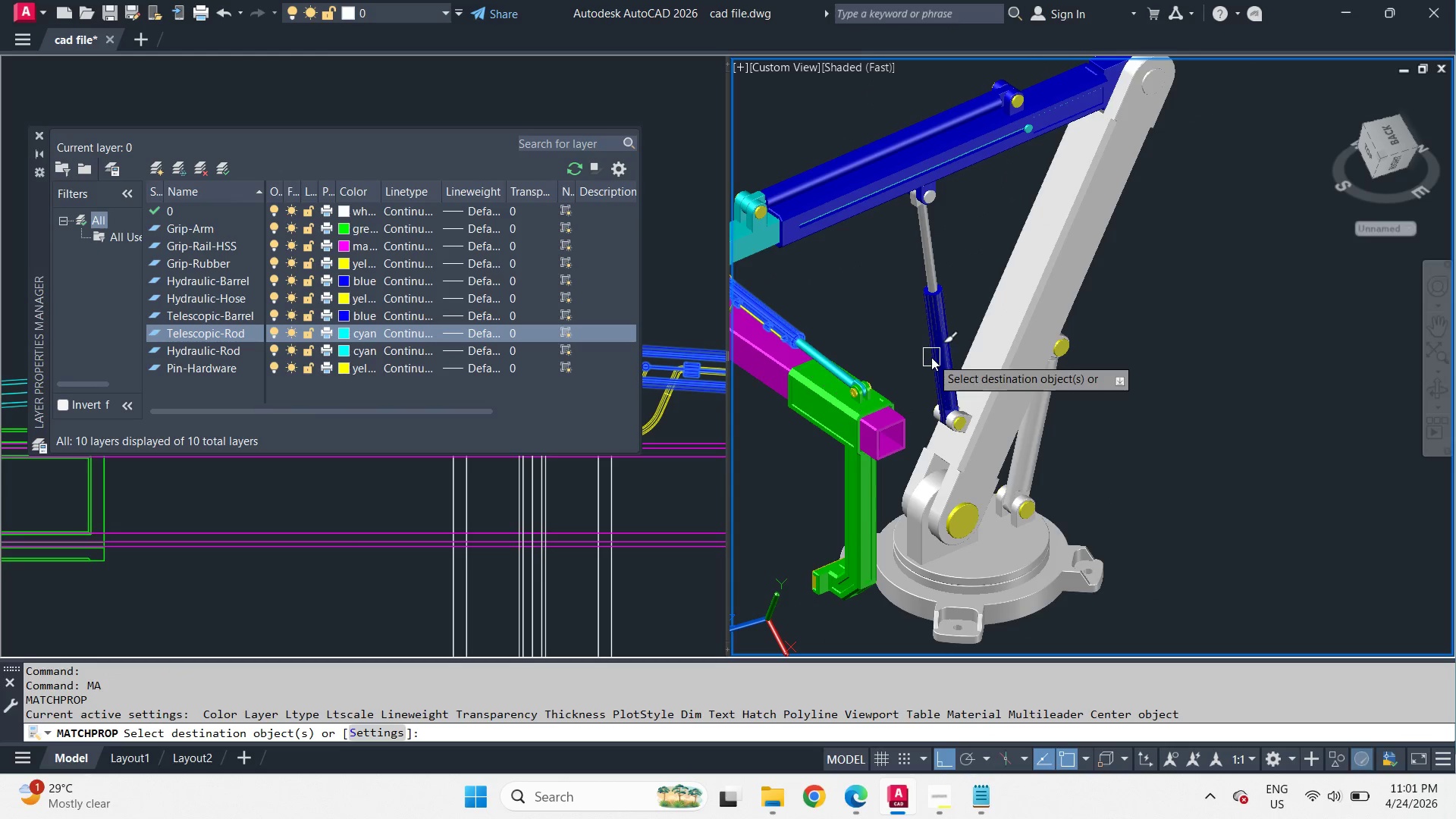 
left_click([931, 357])
 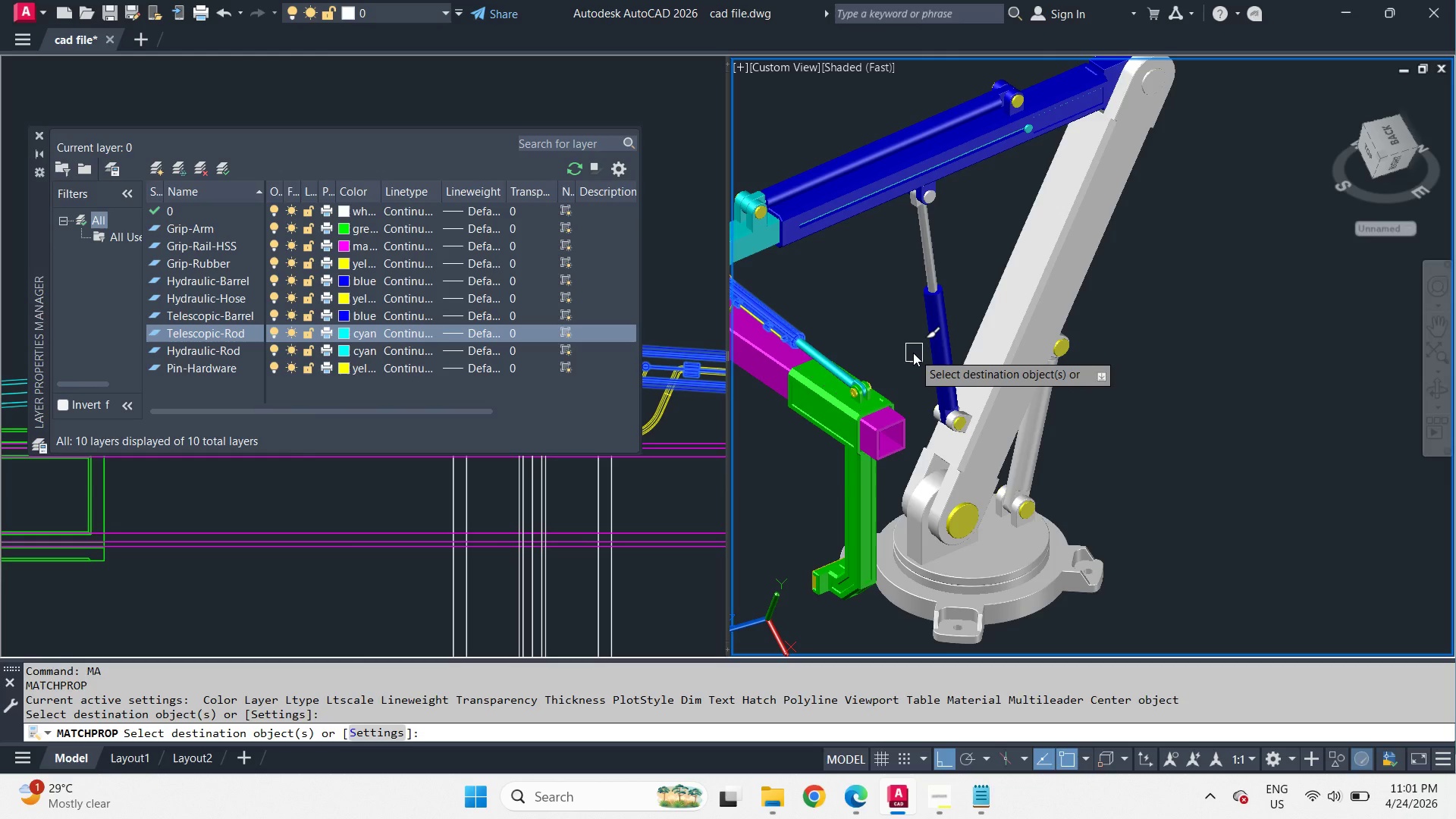 
scroll: coordinate [1037, 482], scroll_direction: up, amount: 2.0
 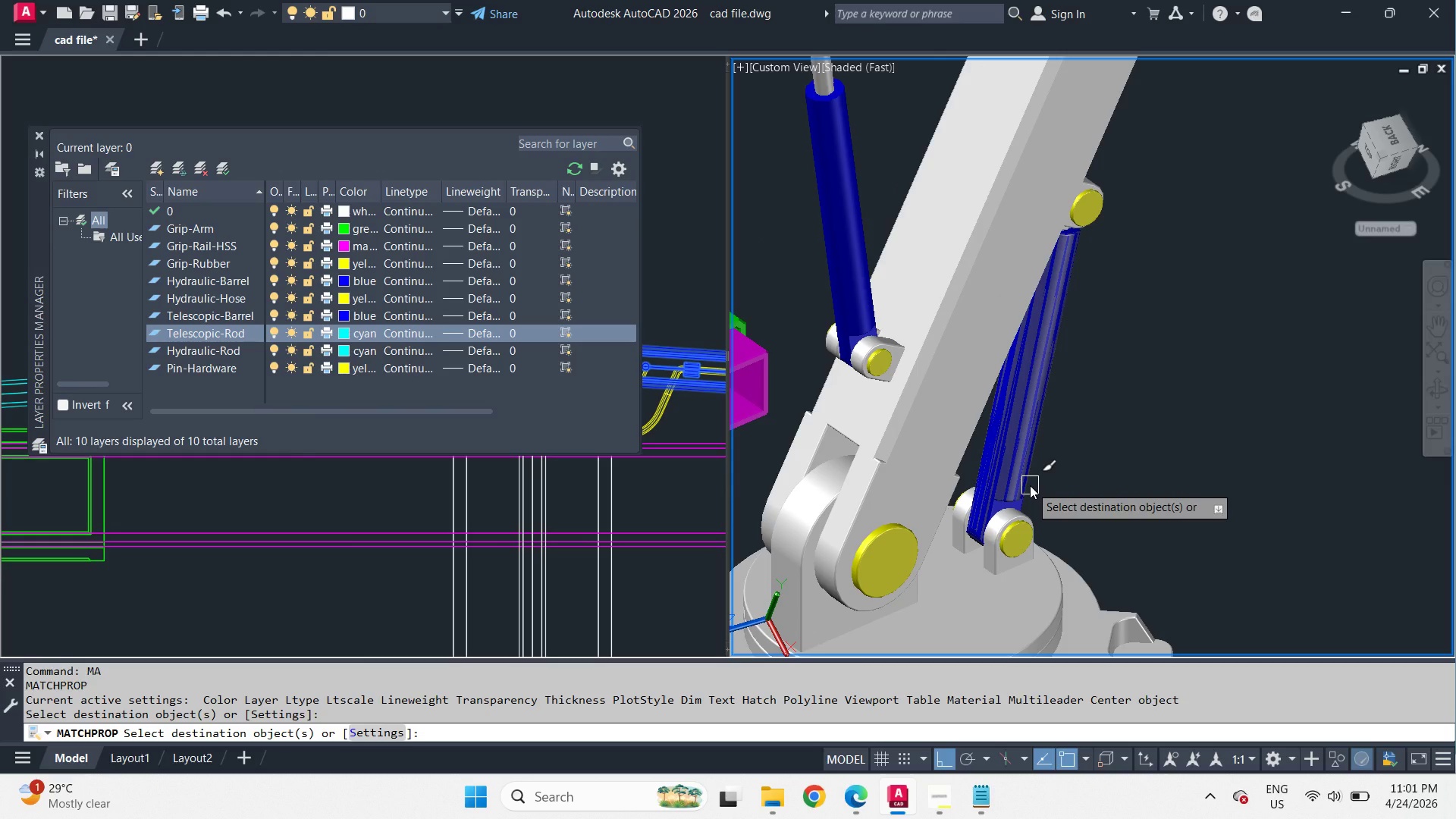 
left_click([1030, 485])
 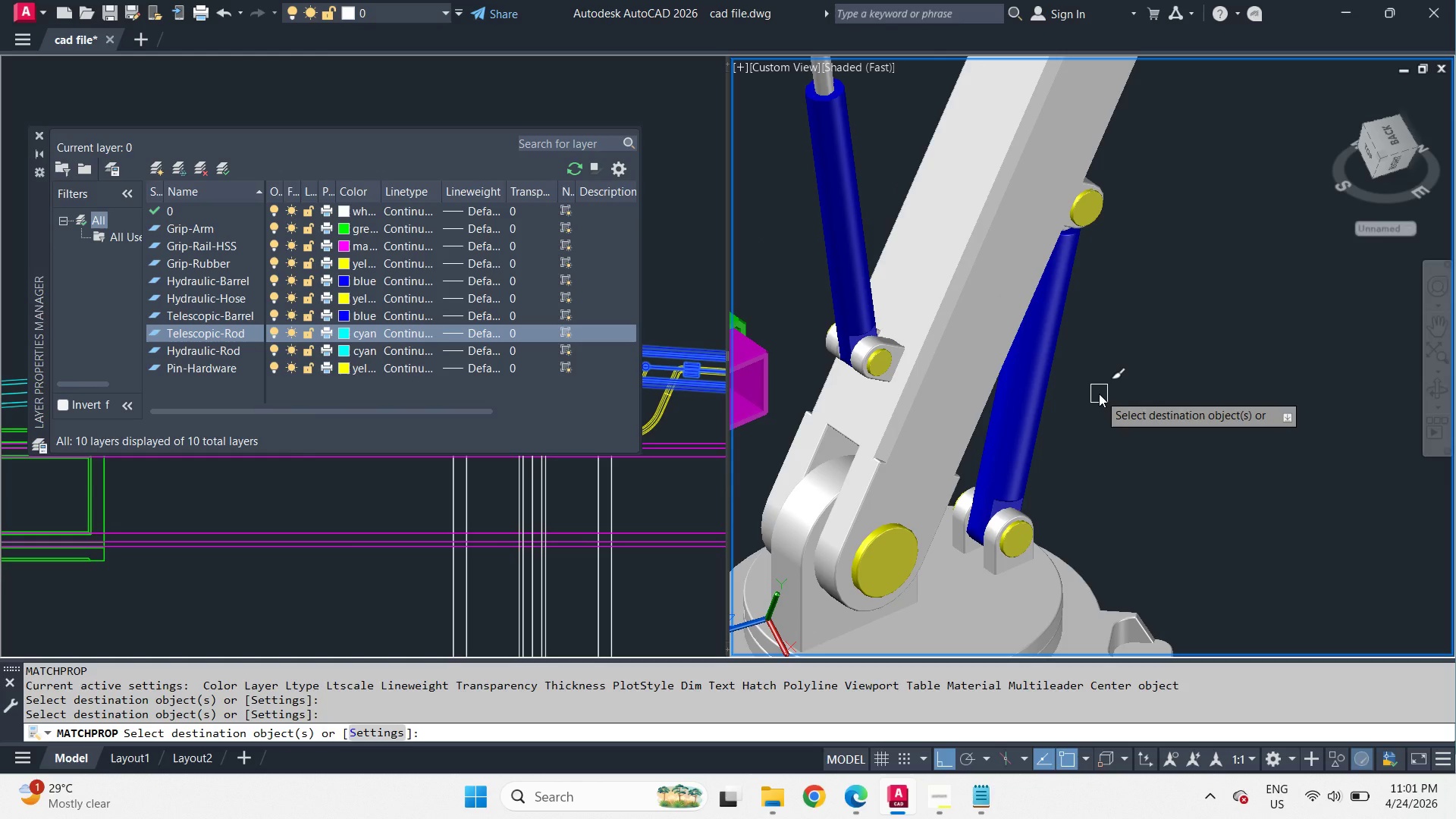 
key(Space)
 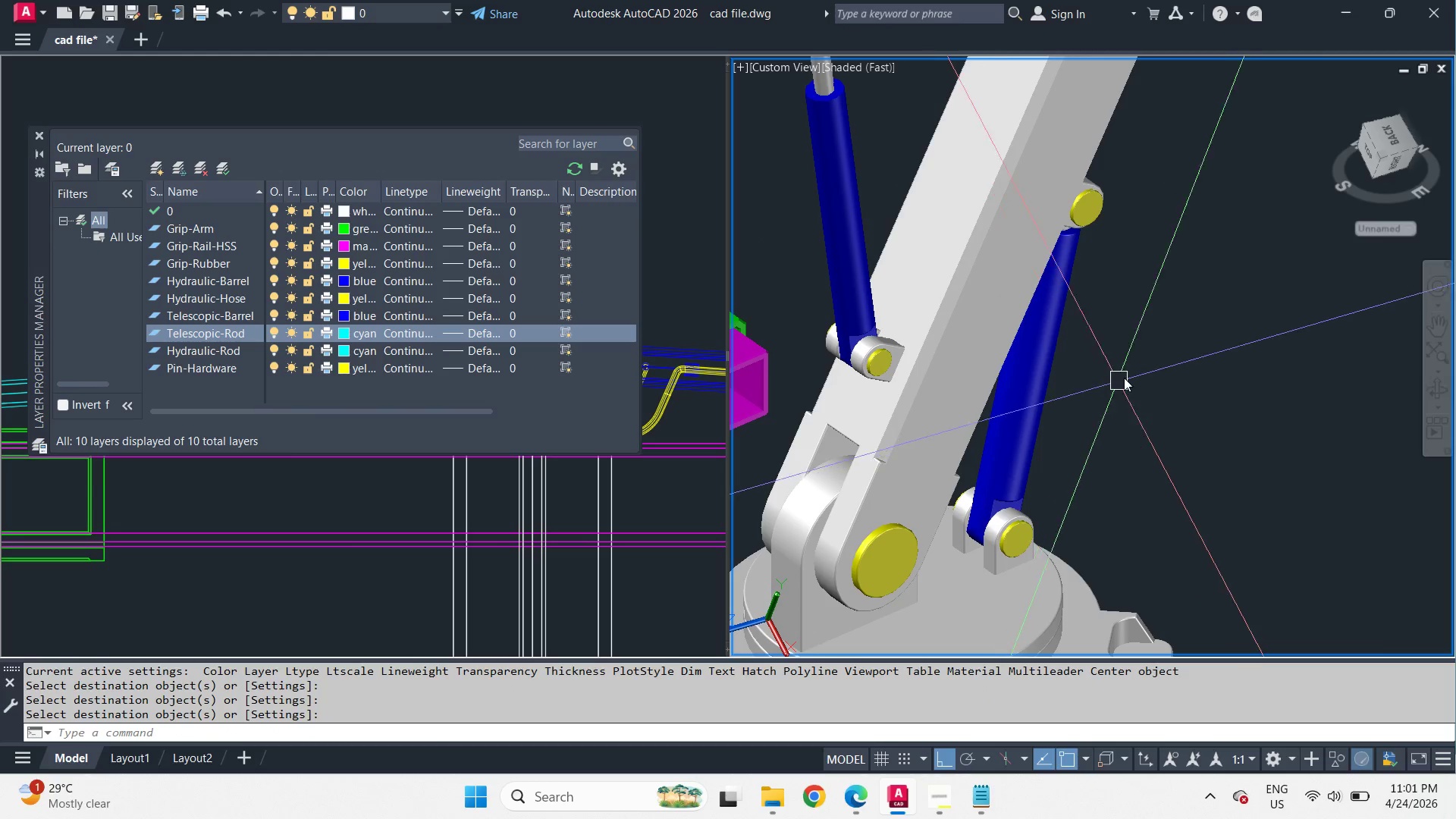 
scroll: coordinate [1128, 376], scroll_direction: down, amount: 2.0
 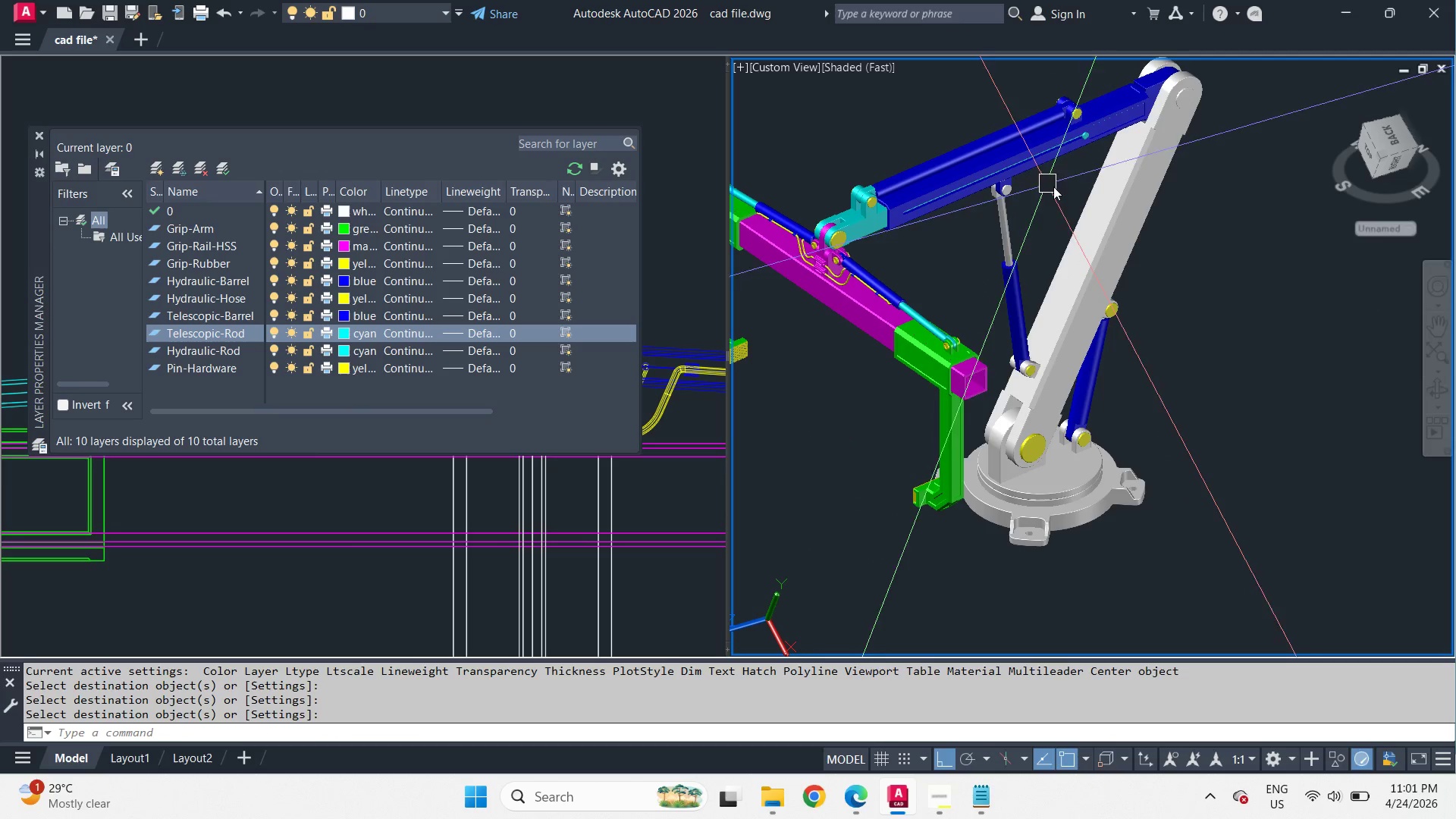 
key(Space)
 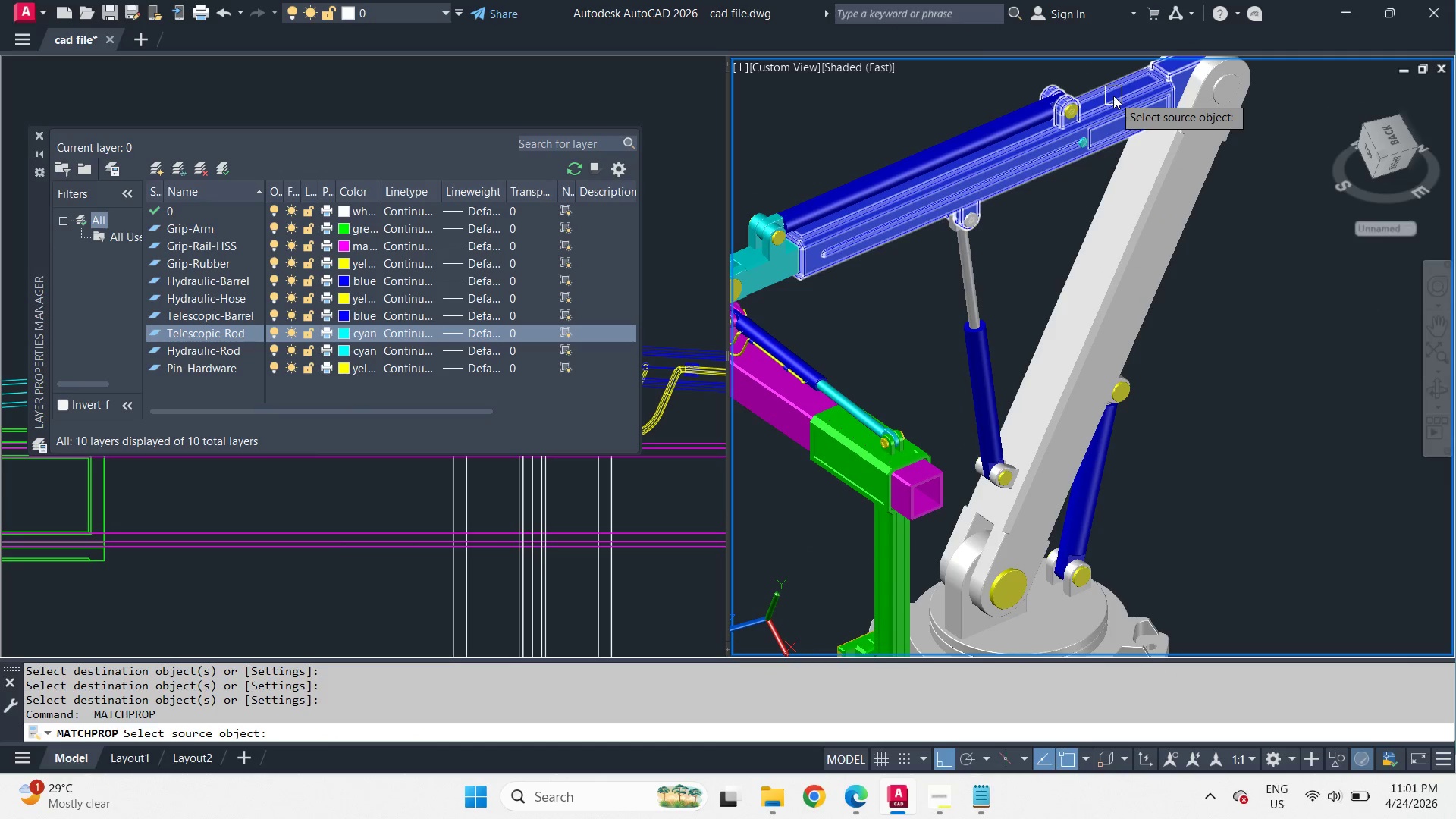 
scroll: coordinate [1090, 119], scroll_direction: up, amount: 1.0
 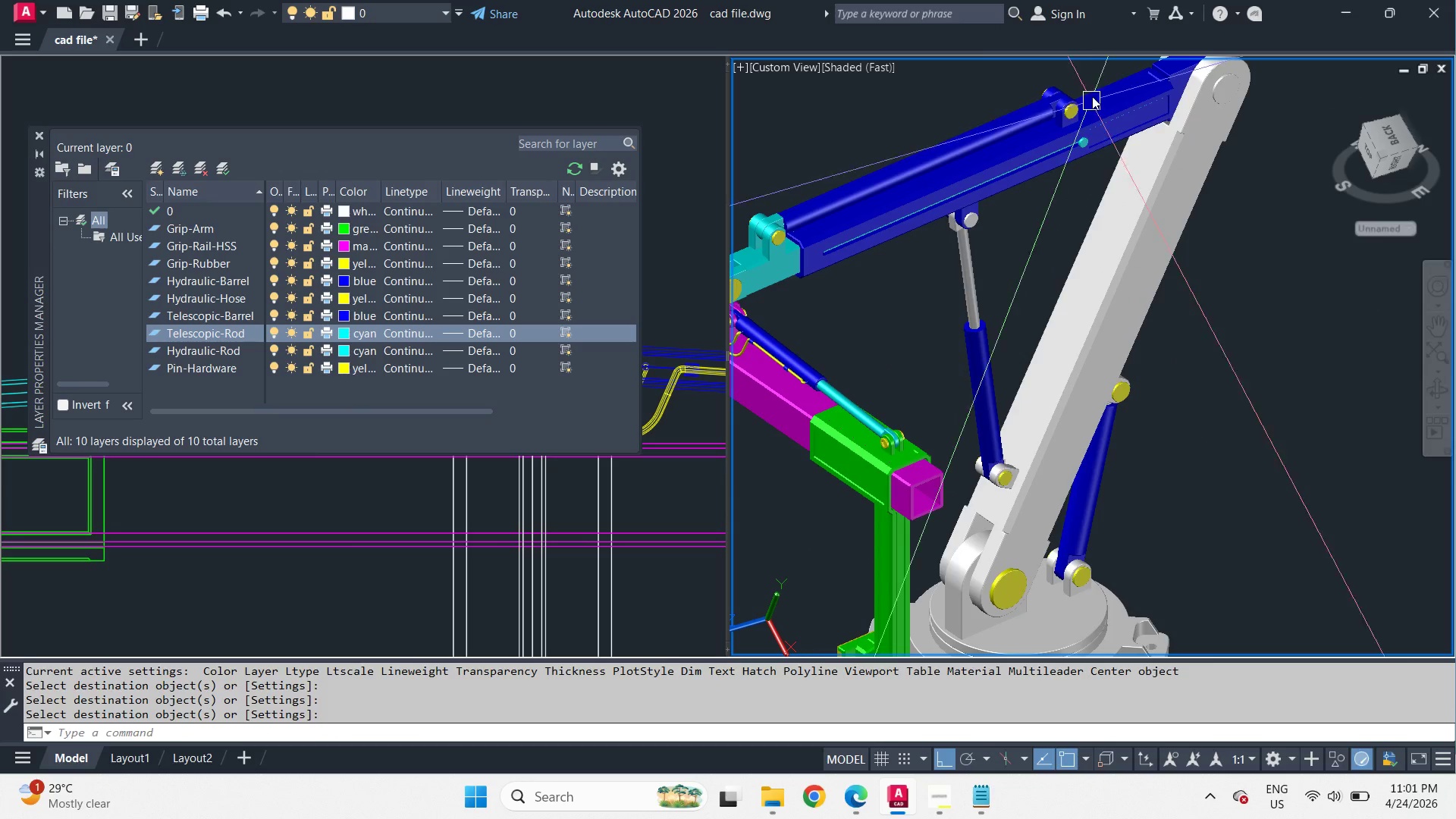 
left_click([1113, 96])
 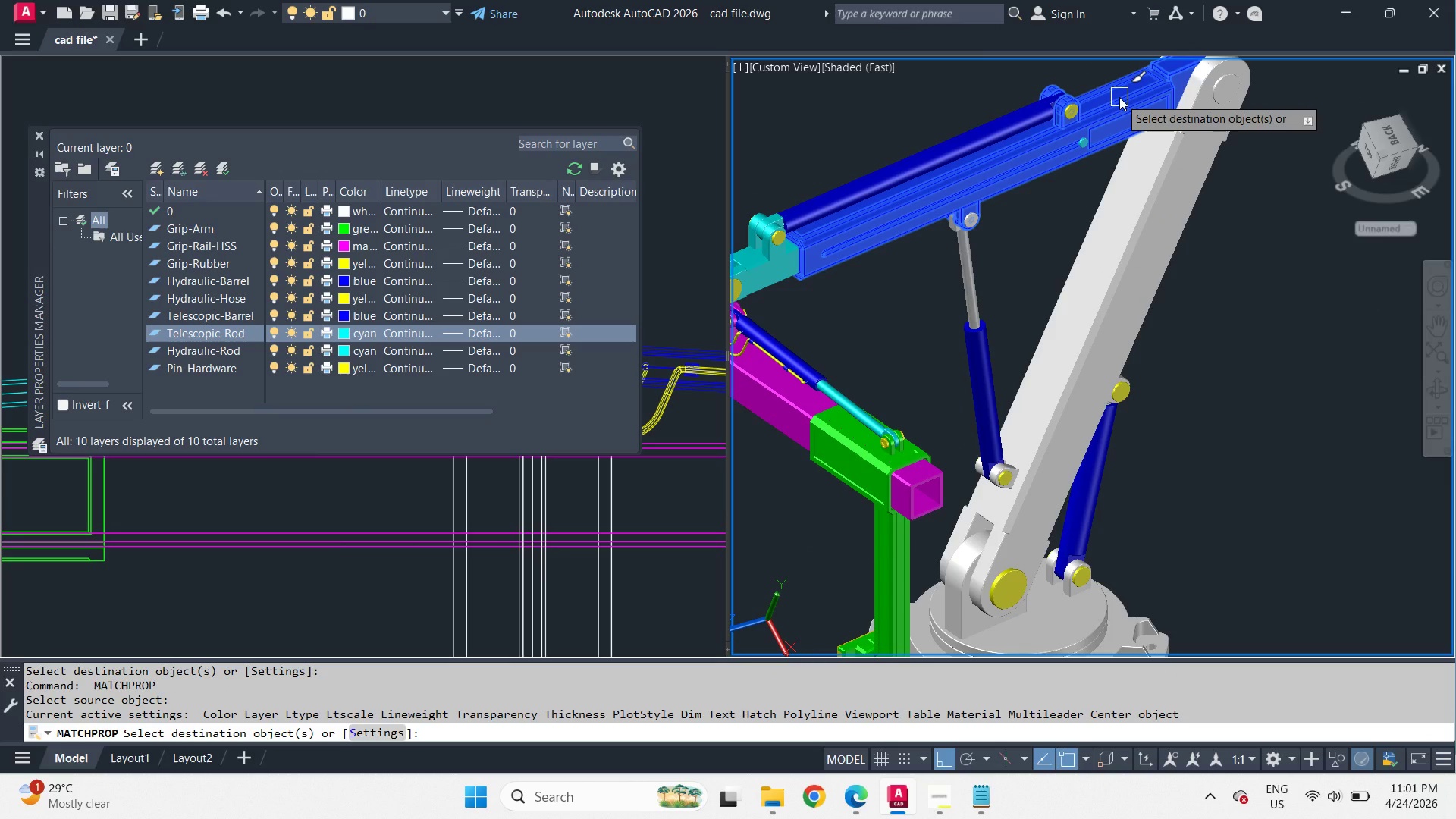 
wait(26.03)
 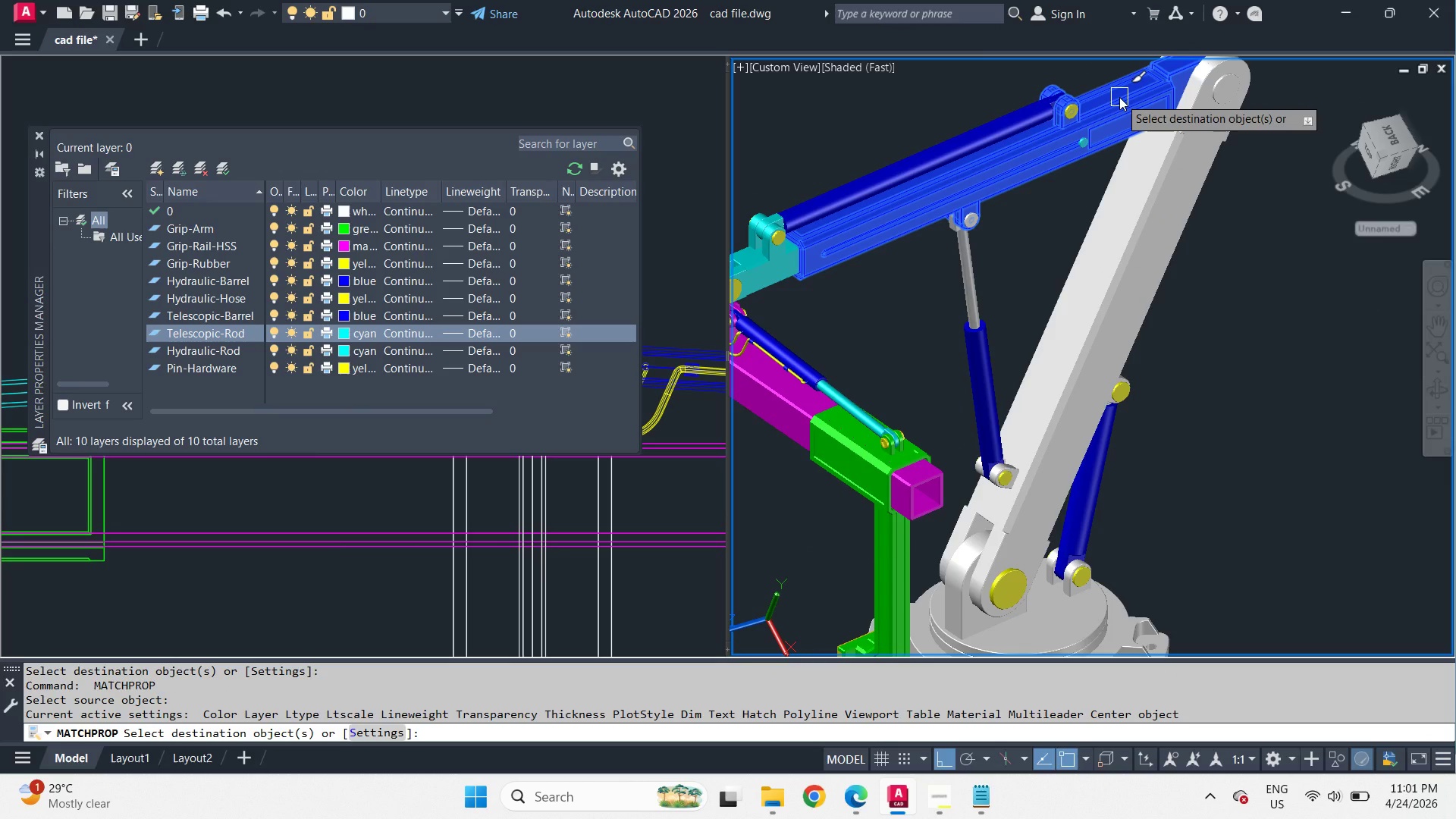 
key(Escape)
 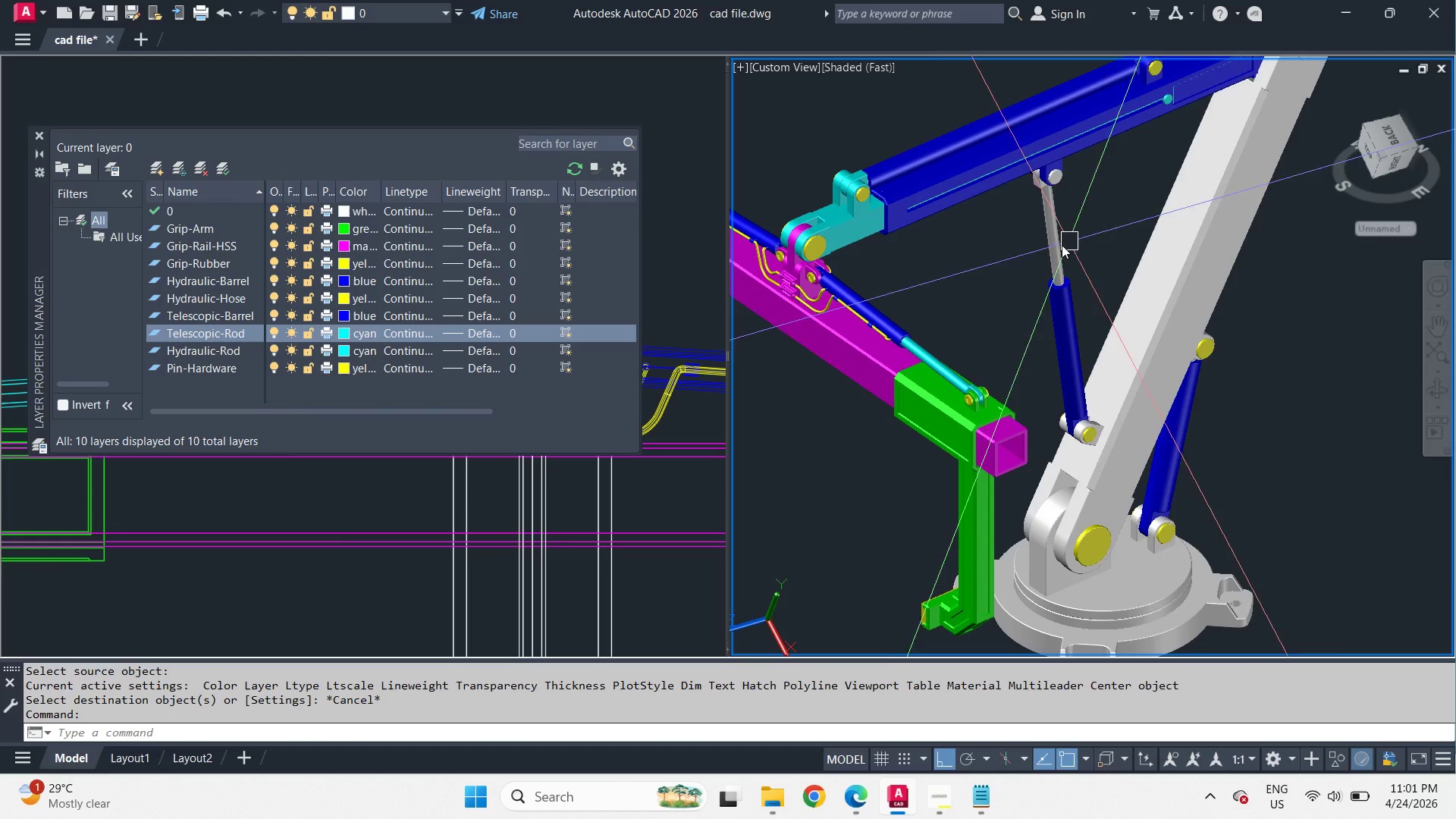 
left_click([940, 354])
 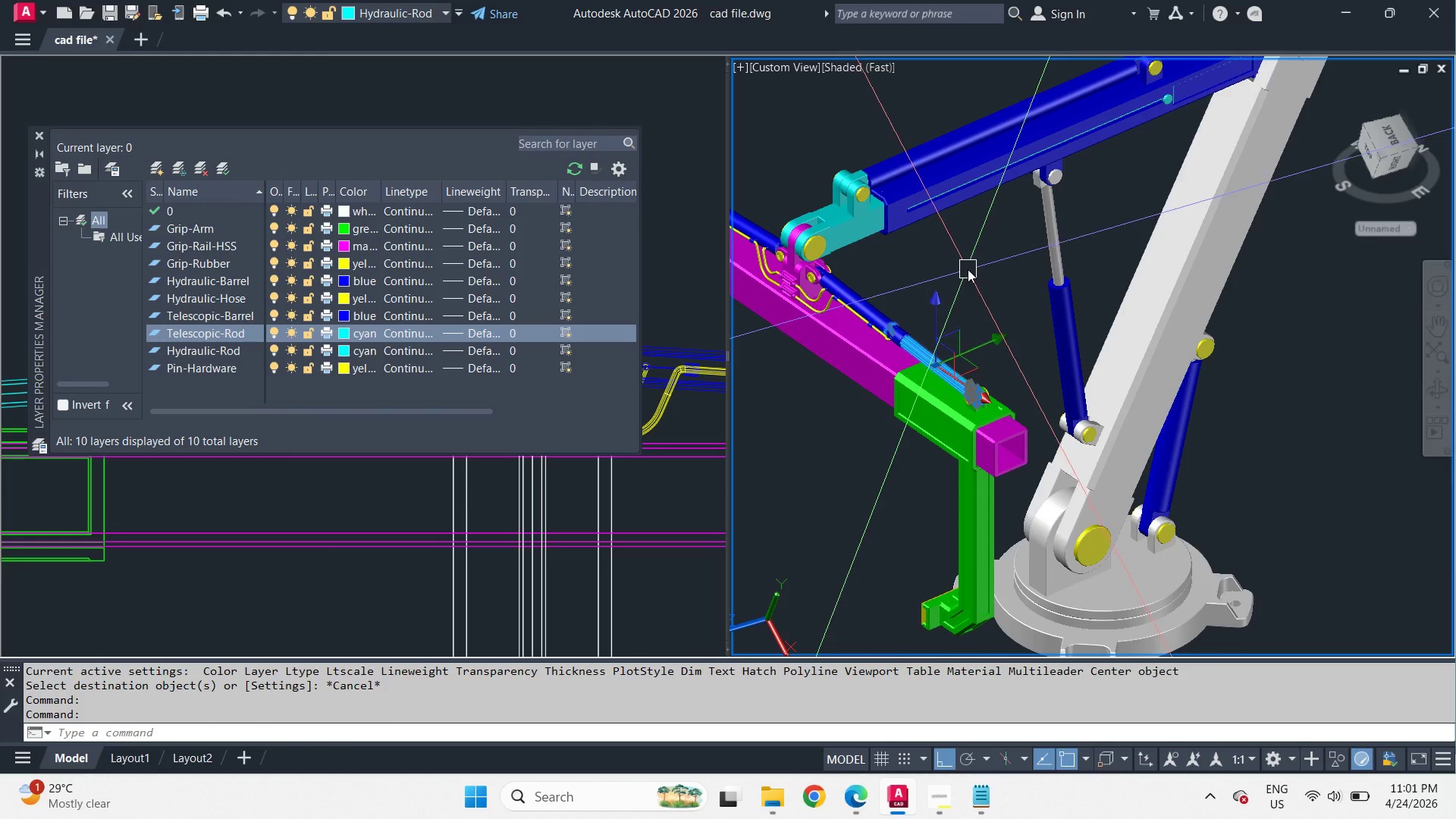 
type(ma )
 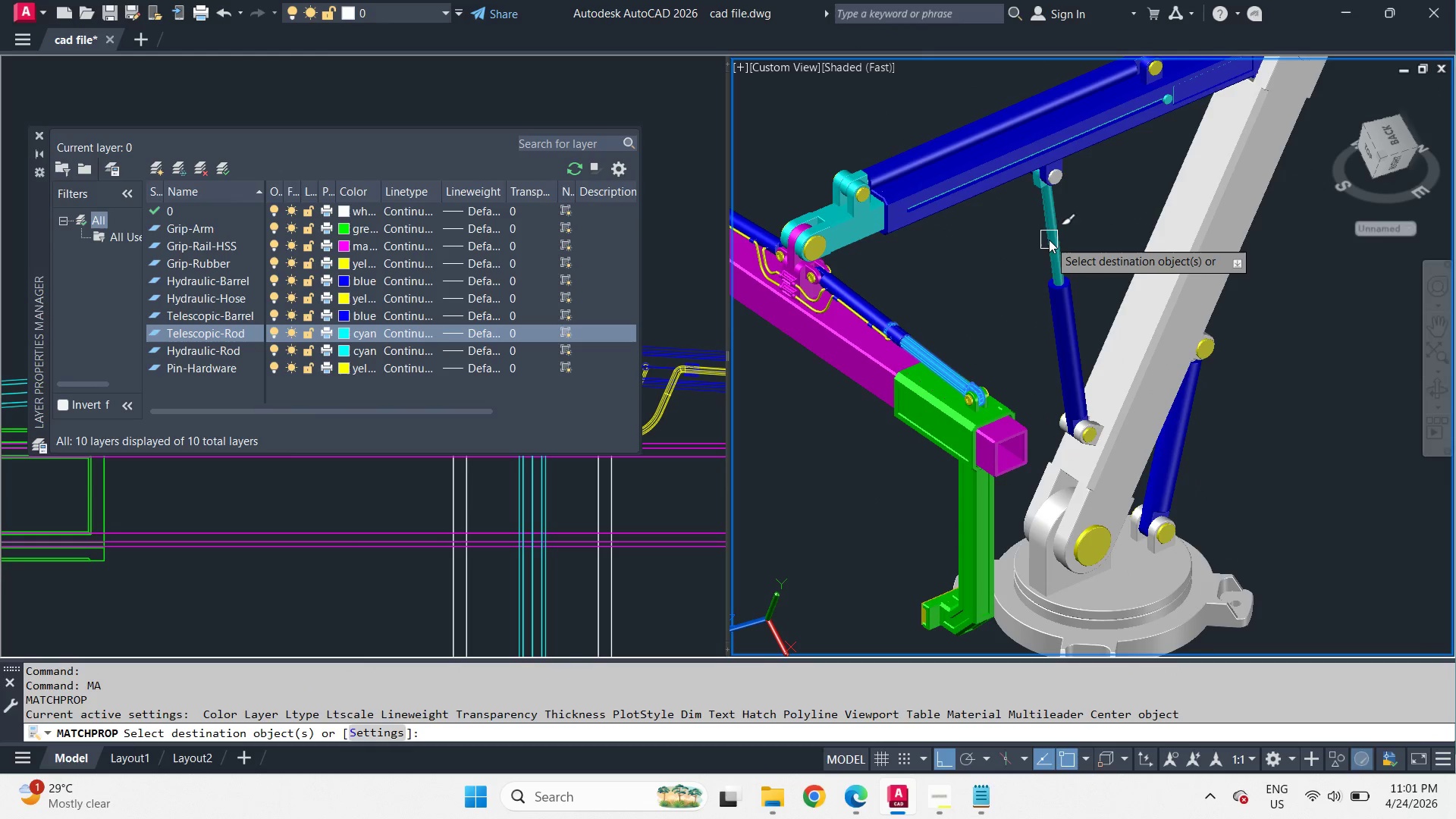 
left_click([1049, 240])
 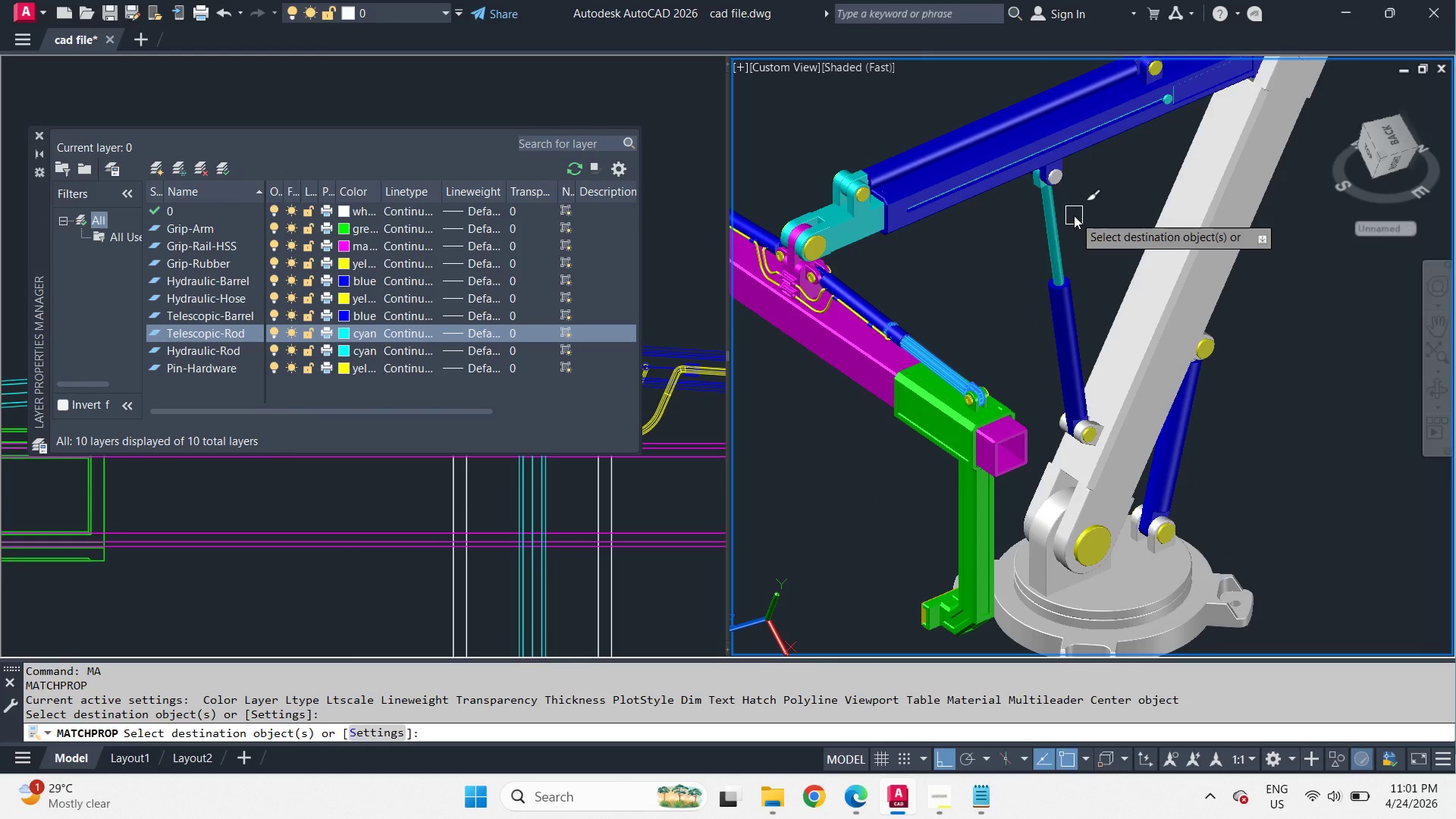 
key(Space)
 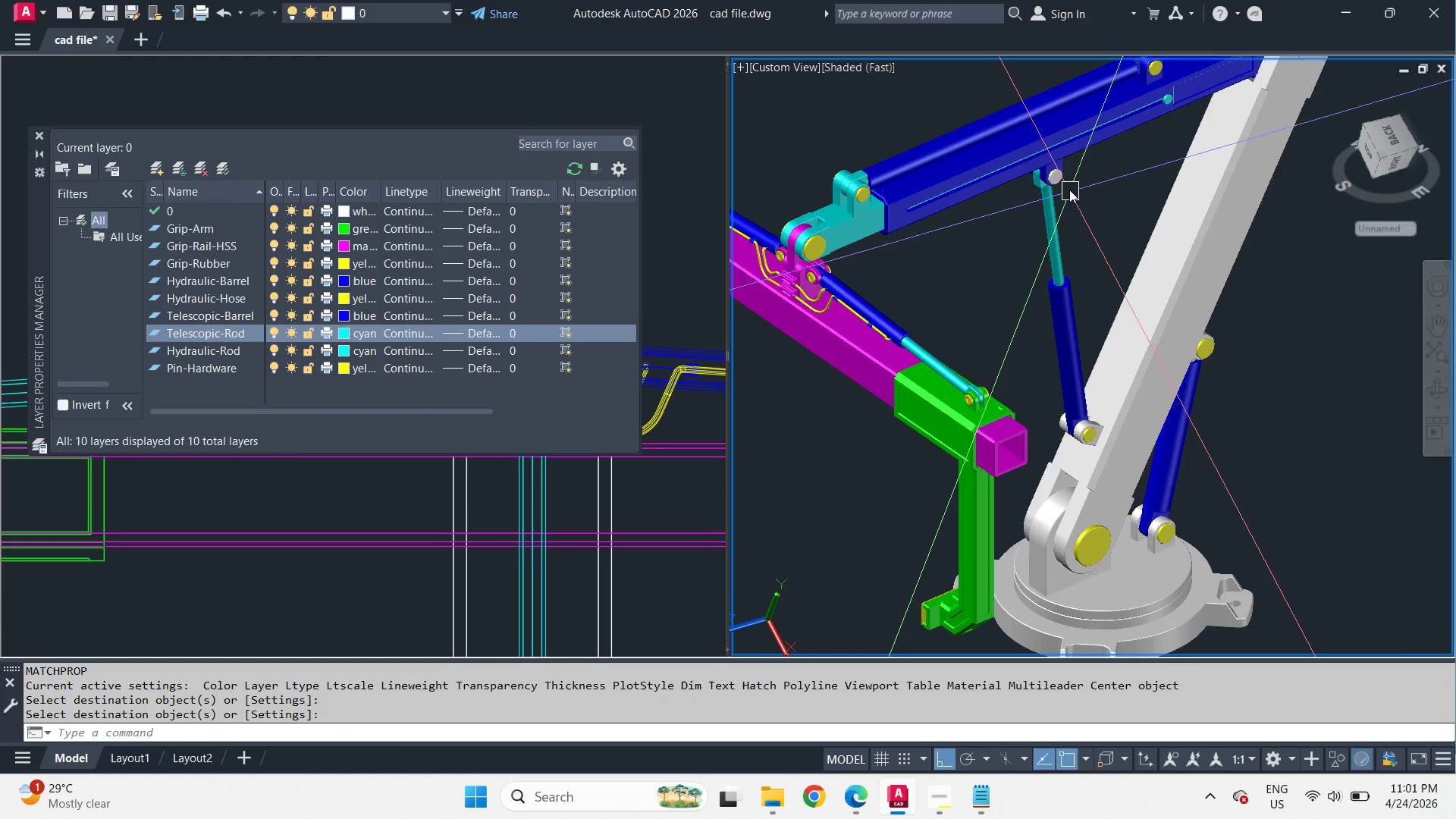 
scroll: coordinate [1068, 188], scroll_direction: up, amount: 2.0
 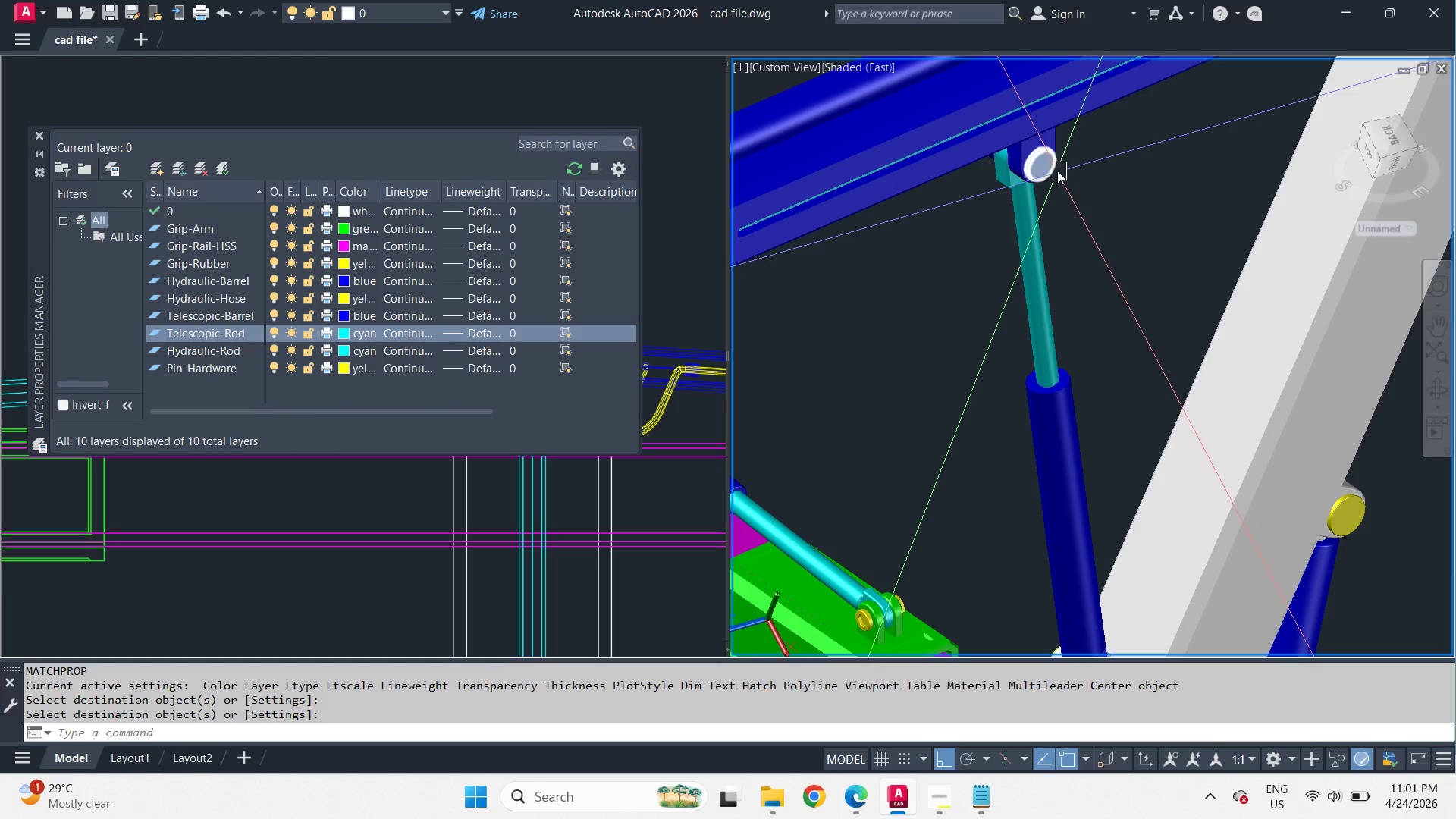 
left_click([1056, 170])
 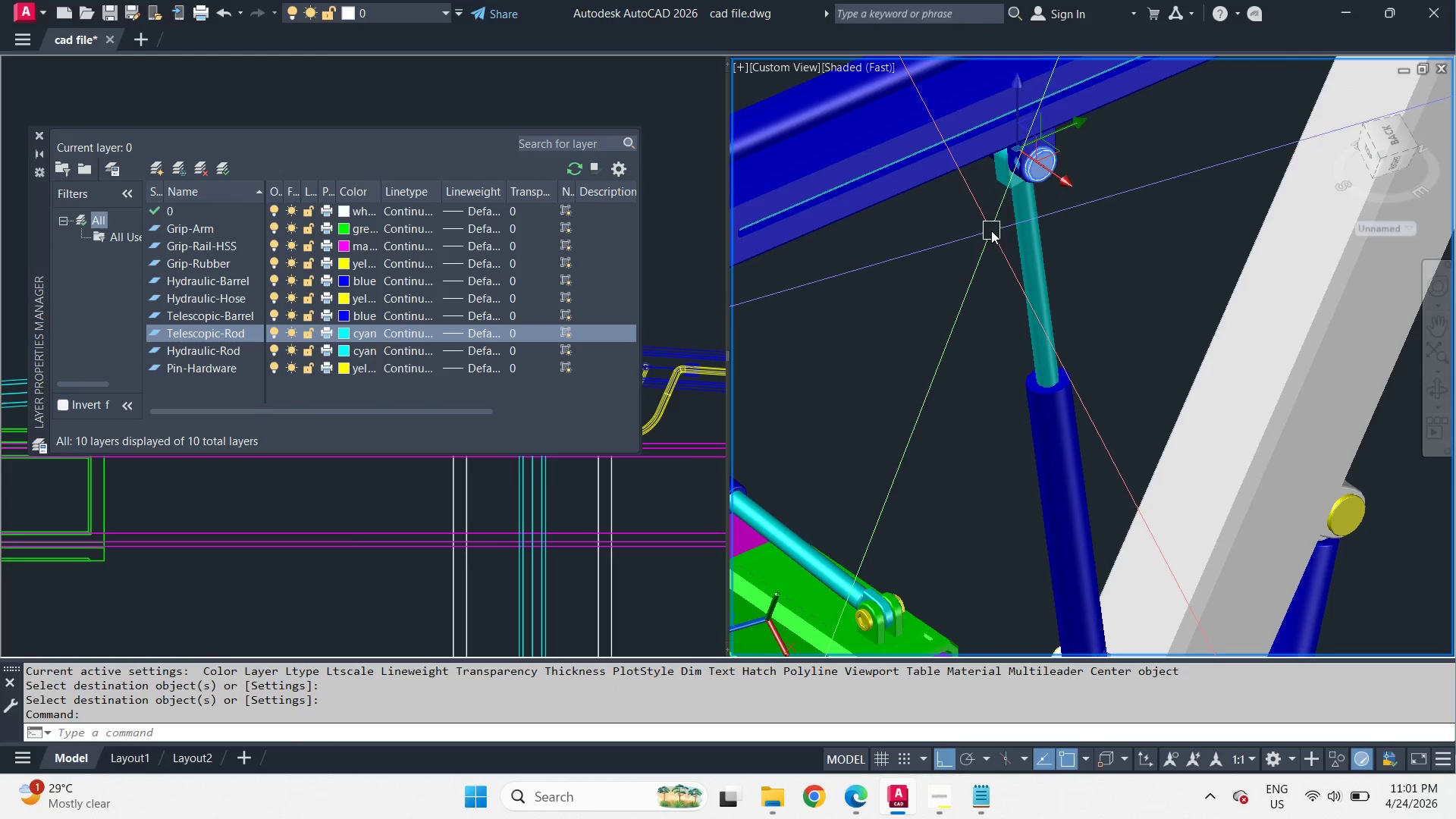 
scroll: coordinate [1034, 251], scroll_direction: down, amount: 1.0
 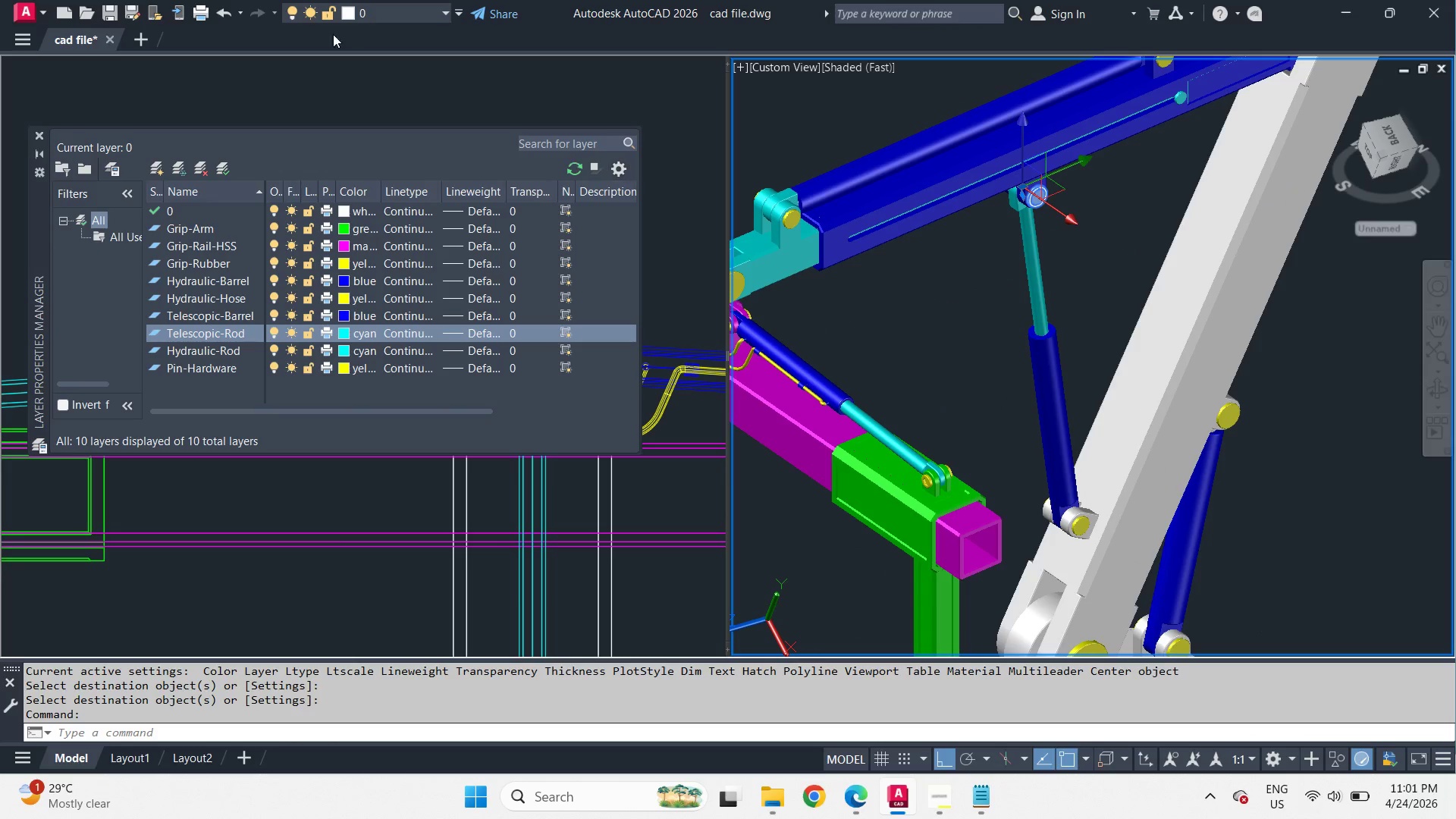 
left_click([393, 21])
 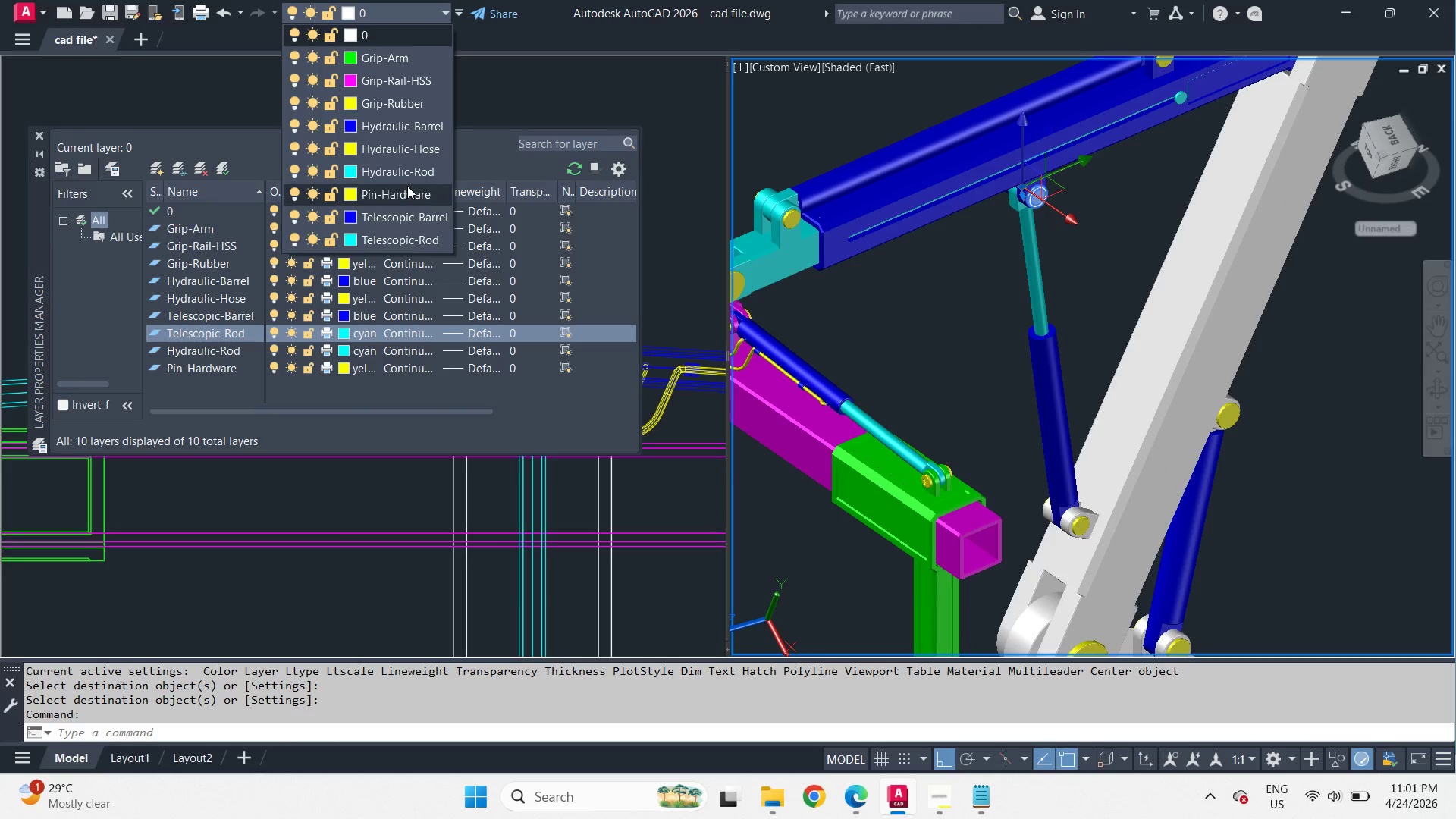 
left_click([407, 189])
 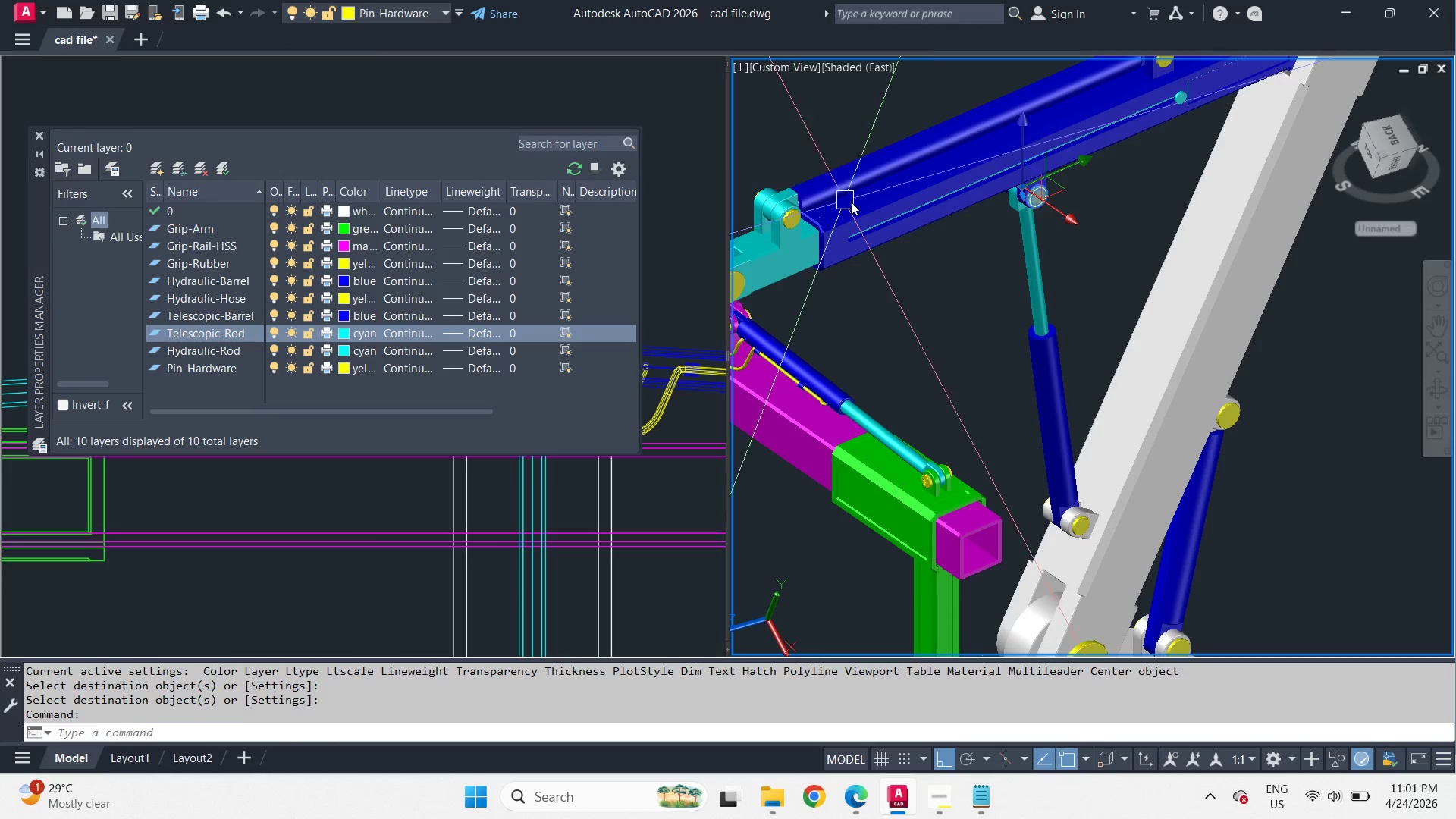 
key(Escape)
 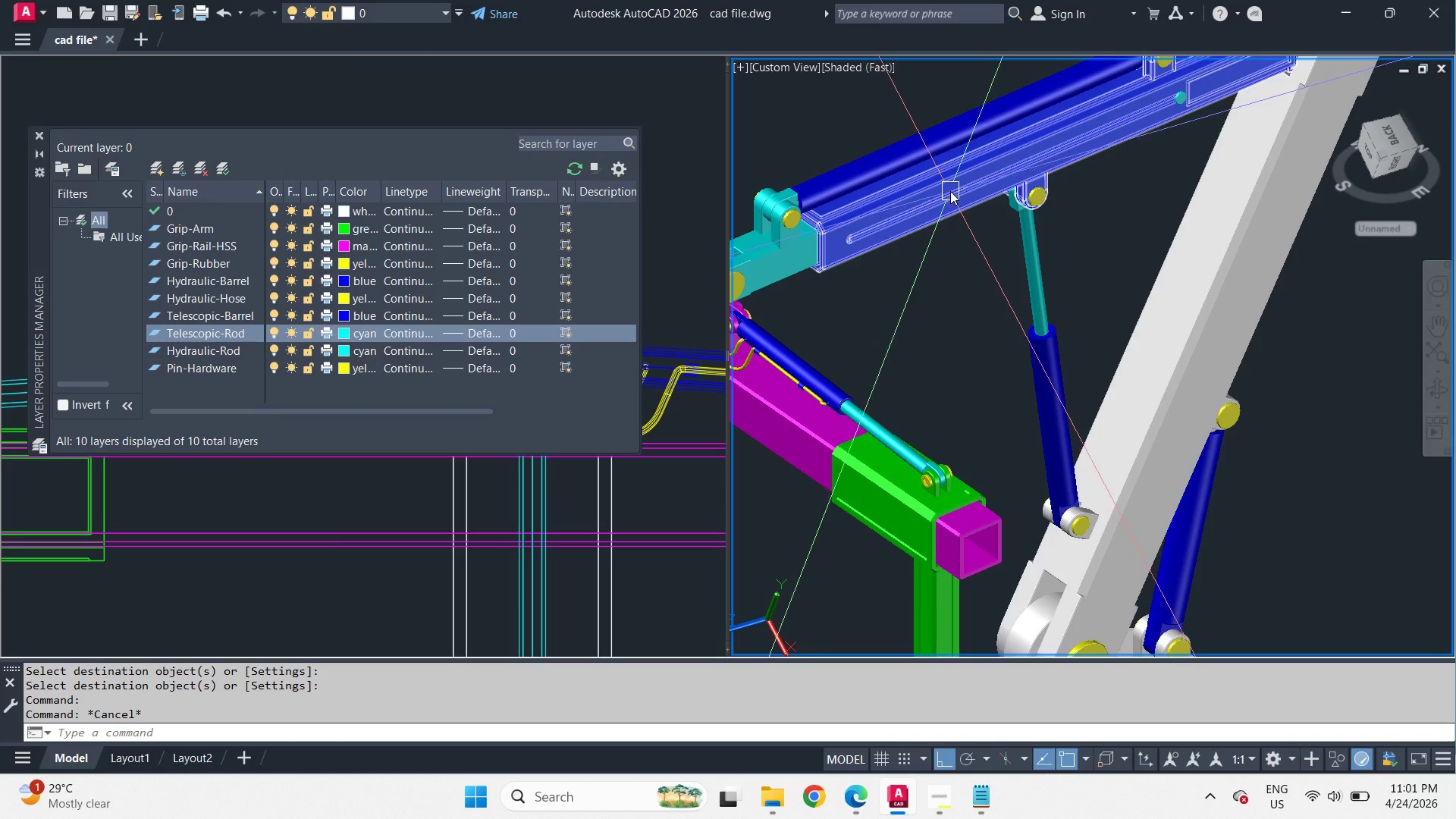 
hold_key(key=ShiftLeft, duration=3.36)
 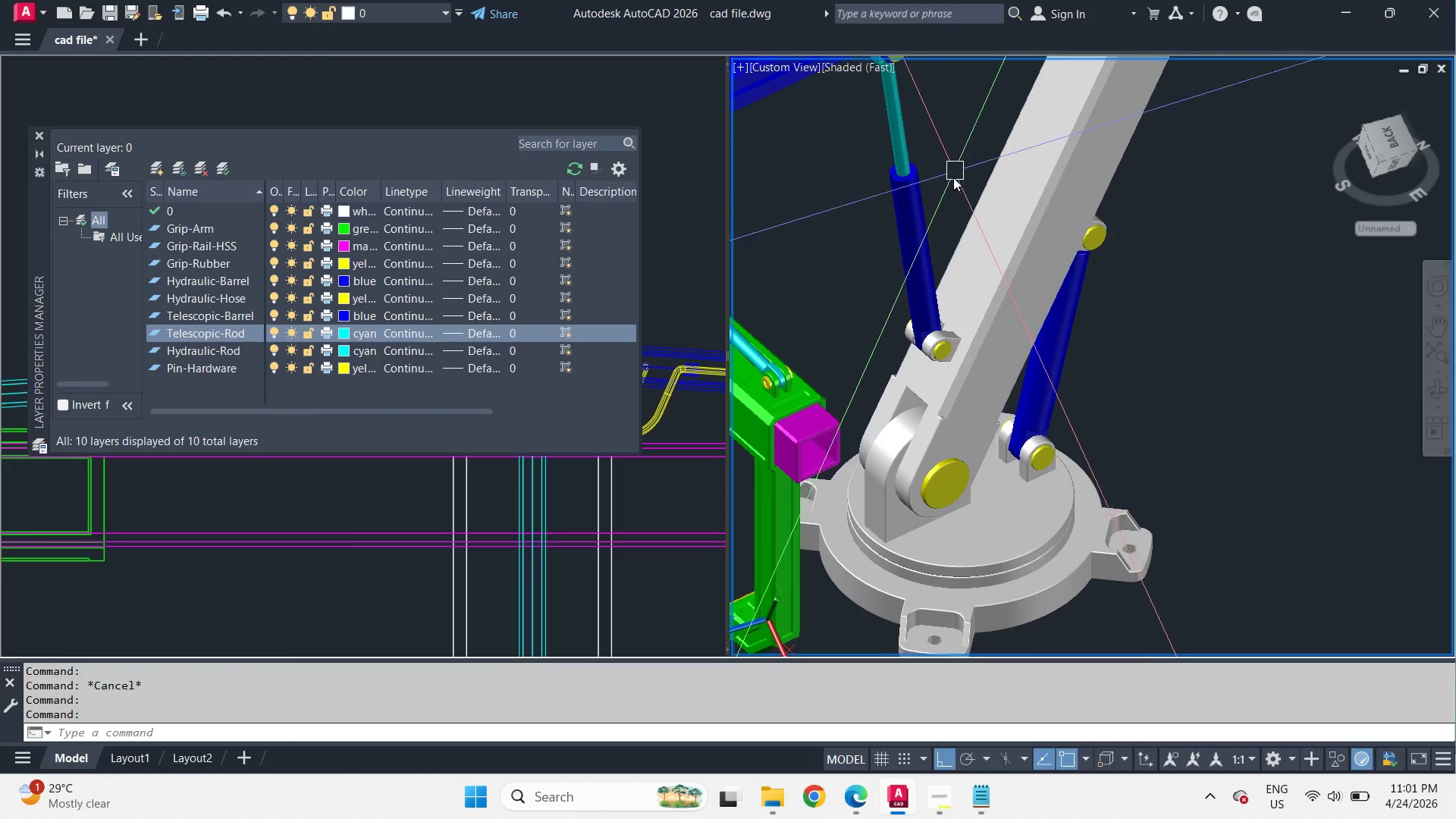 
scroll: coordinate [965, 331], scroll_direction: up, amount: 3.0
 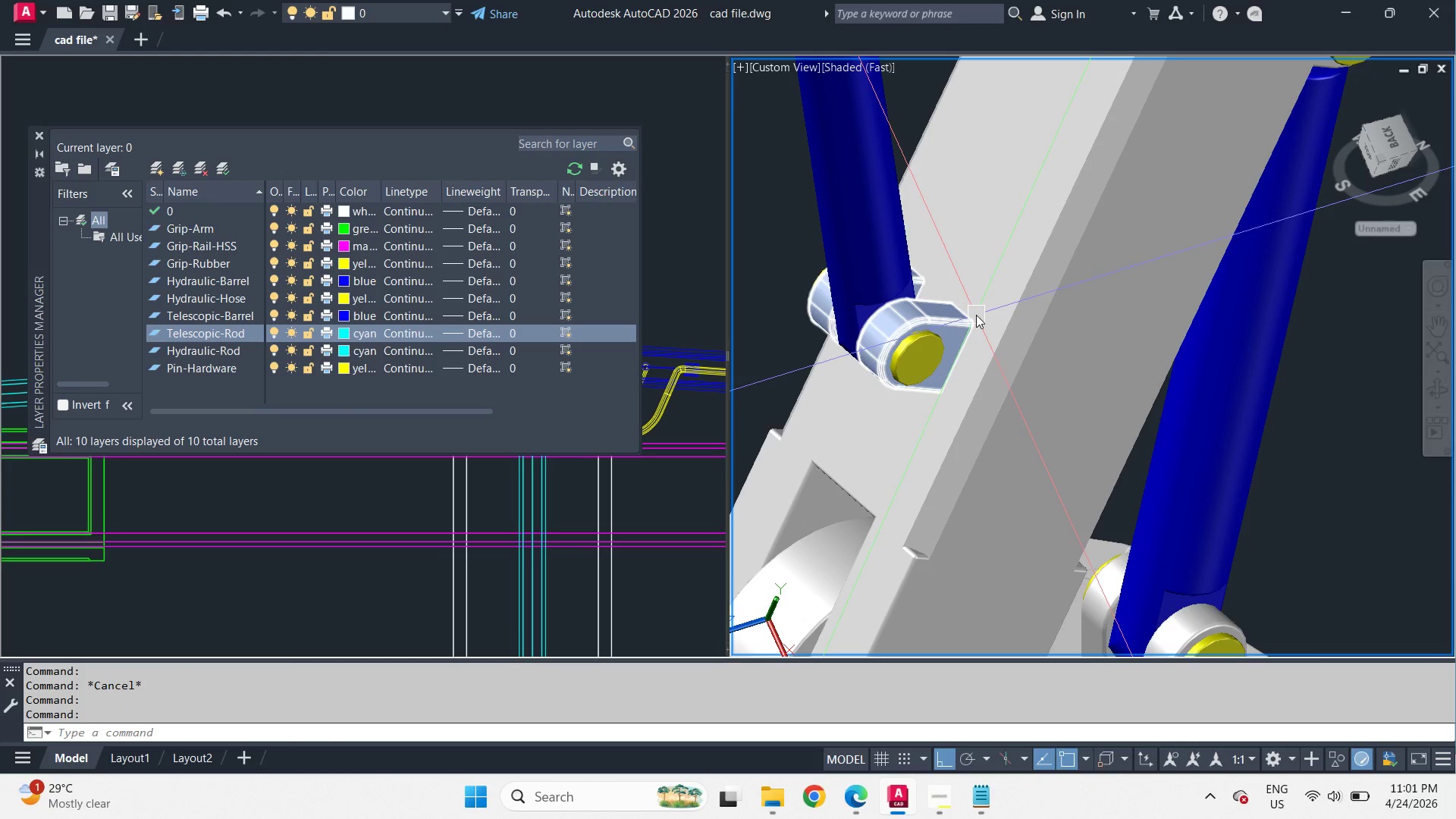 
type(uni )
 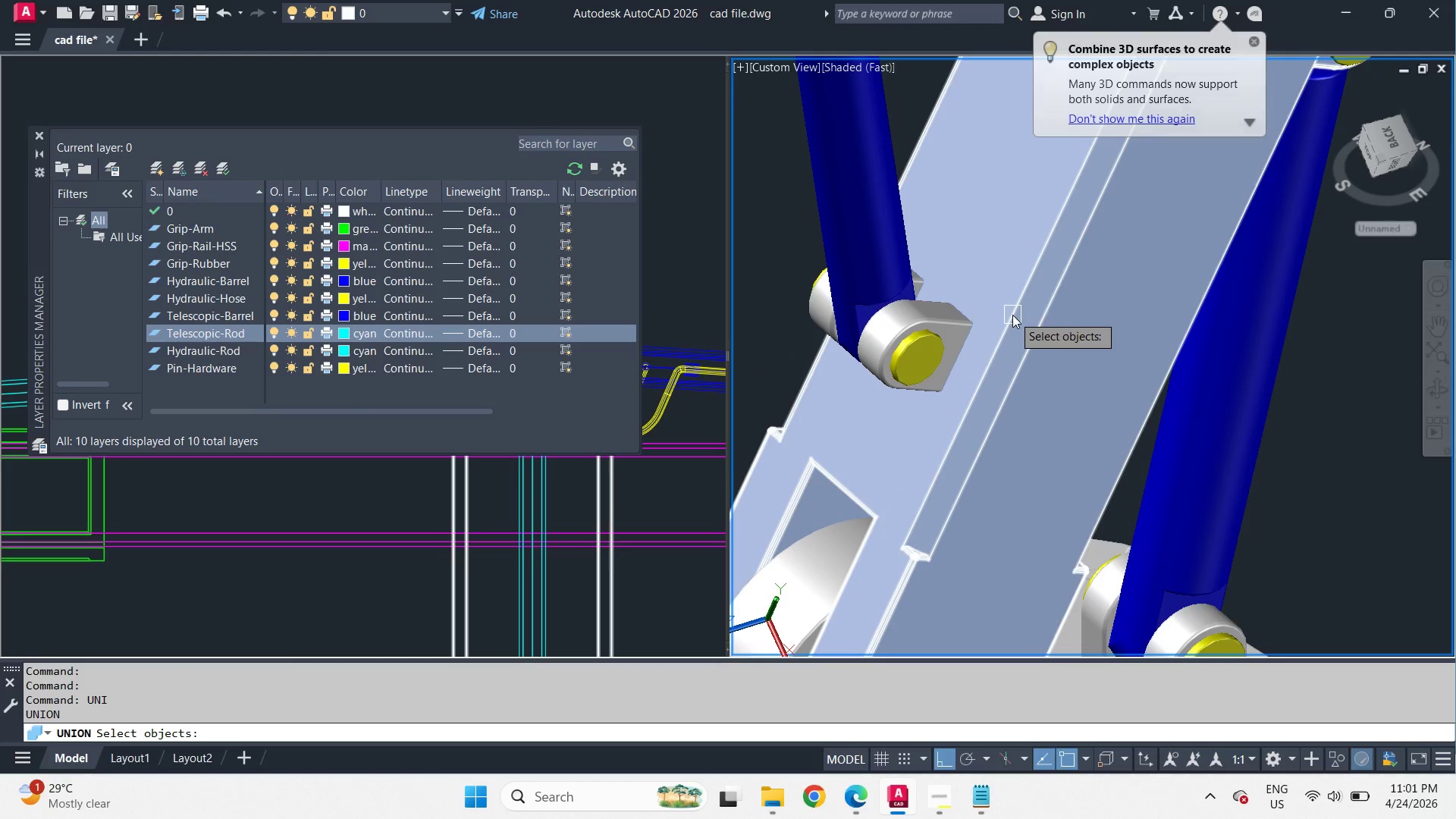 
left_click([1012, 315])
 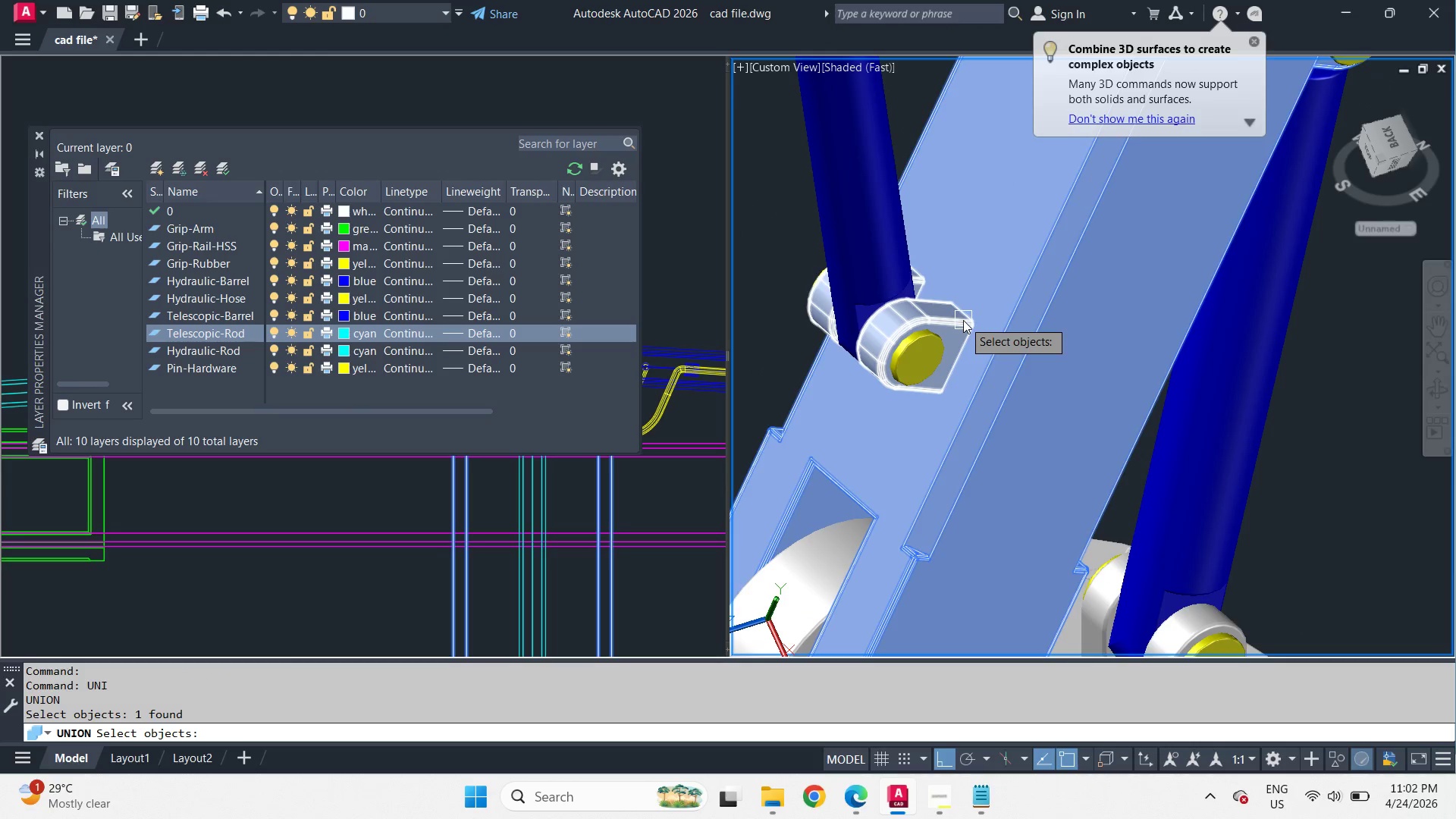 
left_click([963, 320])
 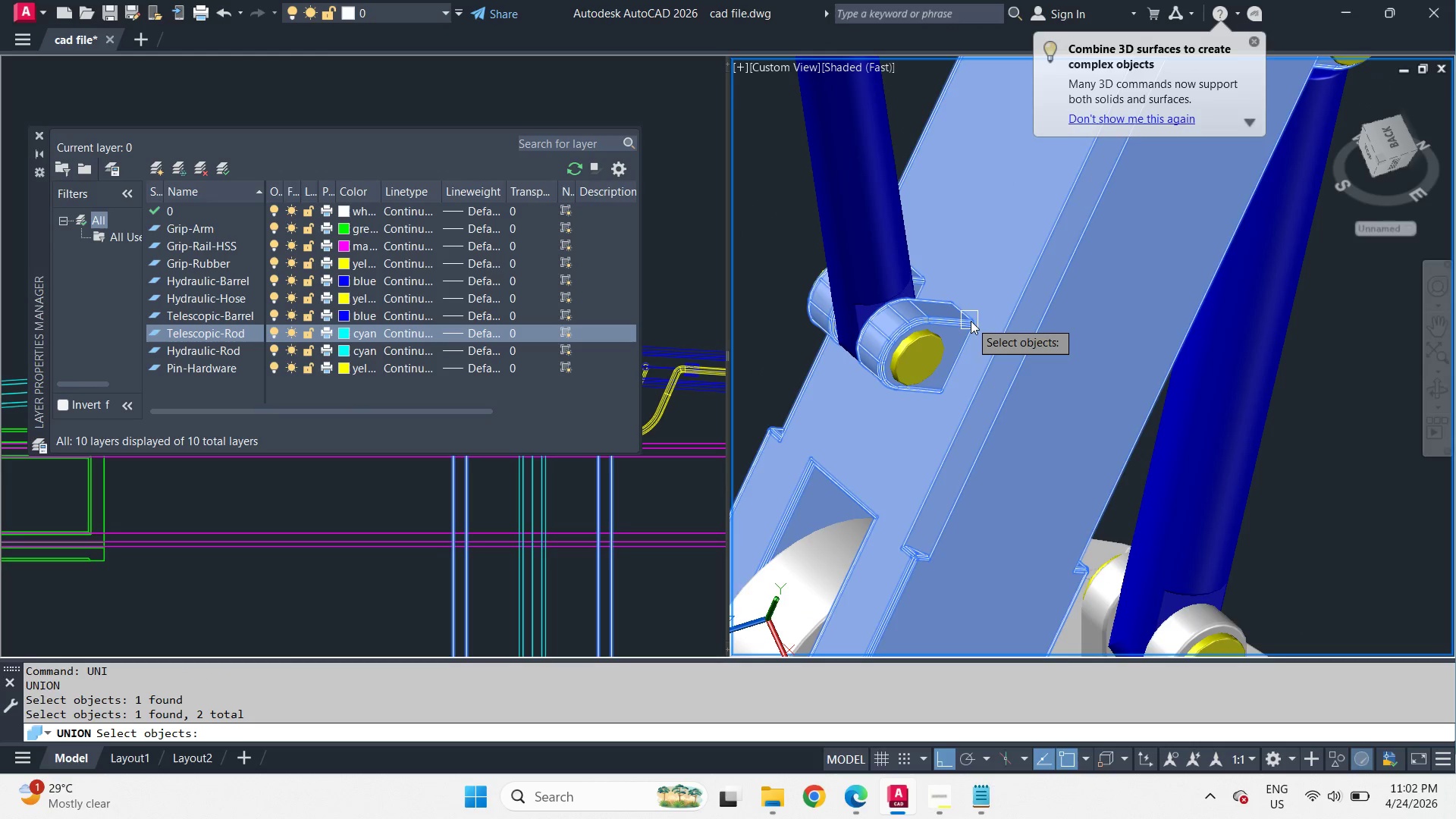 
key(Space)
 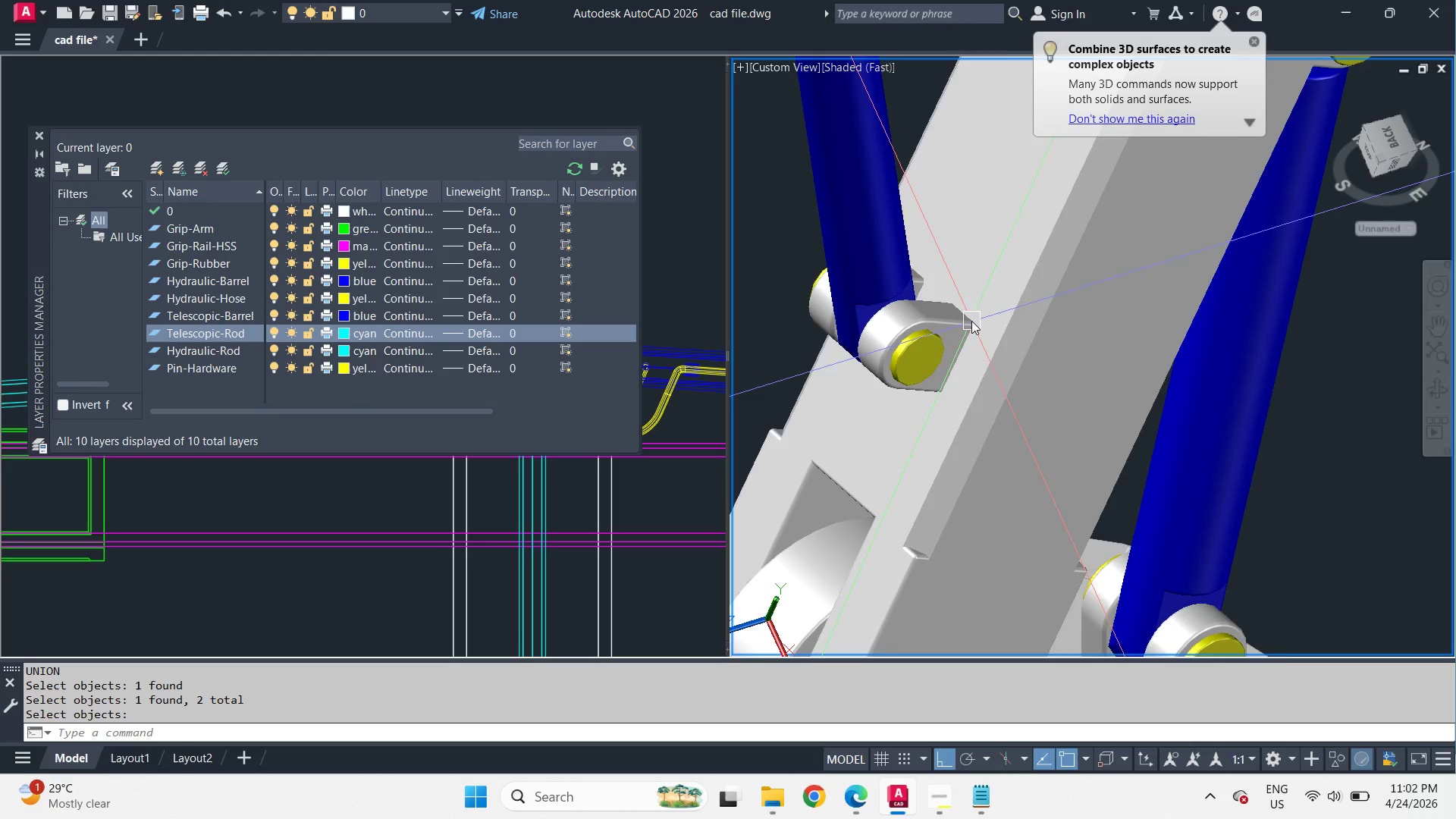 
scroll: coordinate [971, 321], scroll_direction: down, amount: 2.0
 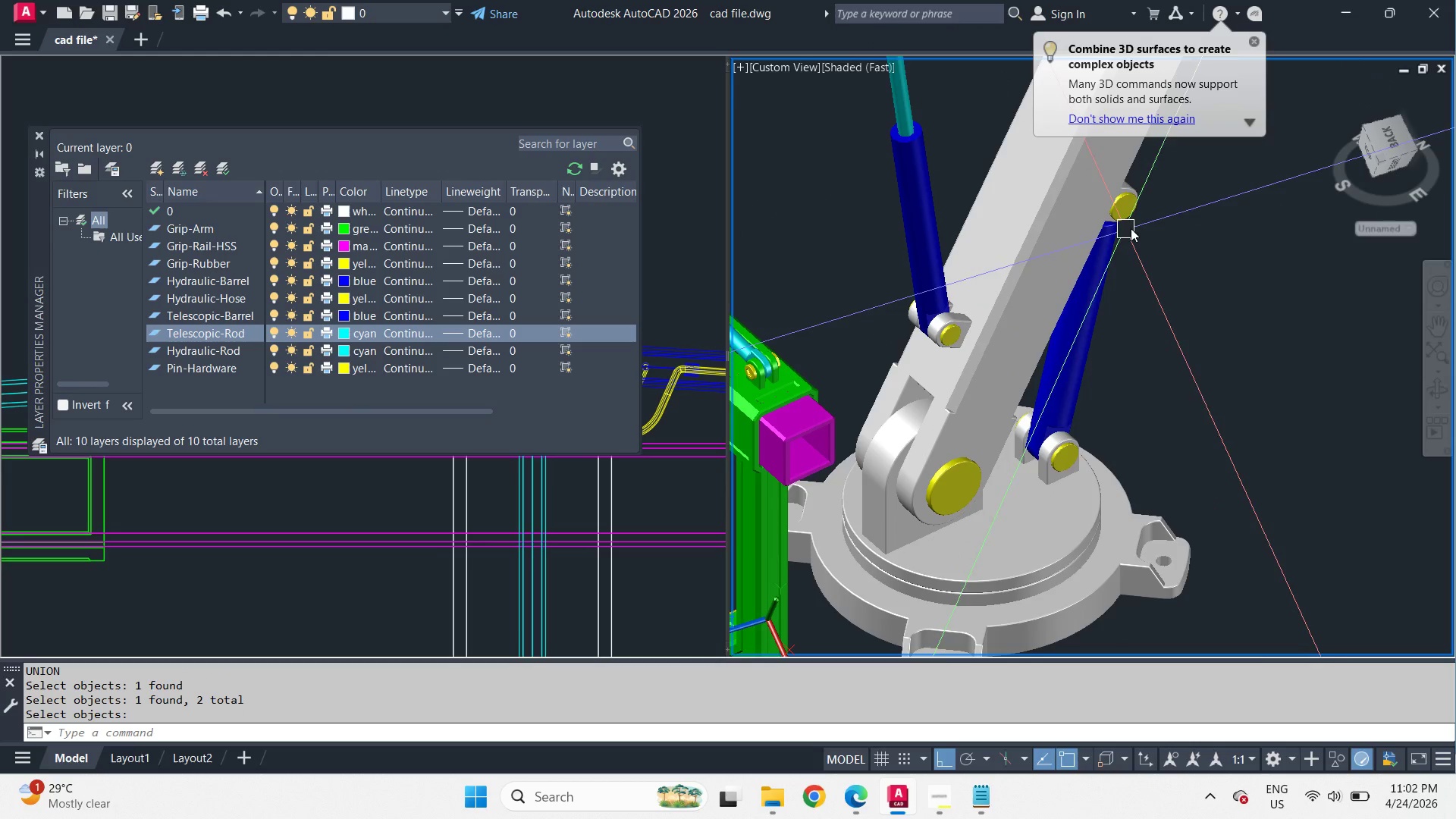 
hold_key(key=ShiftLeft, duration=0.84)
 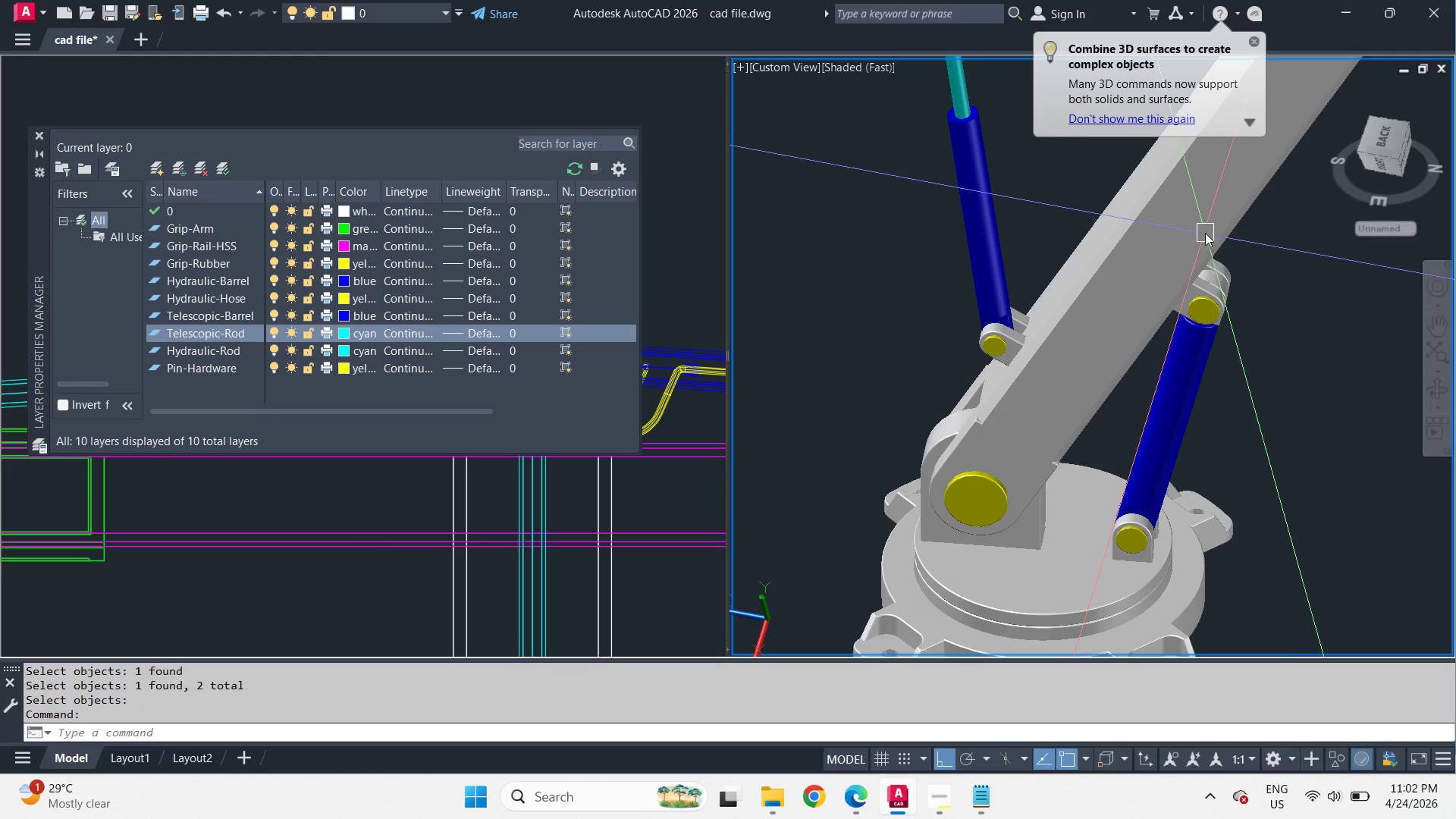 
key(Space)
 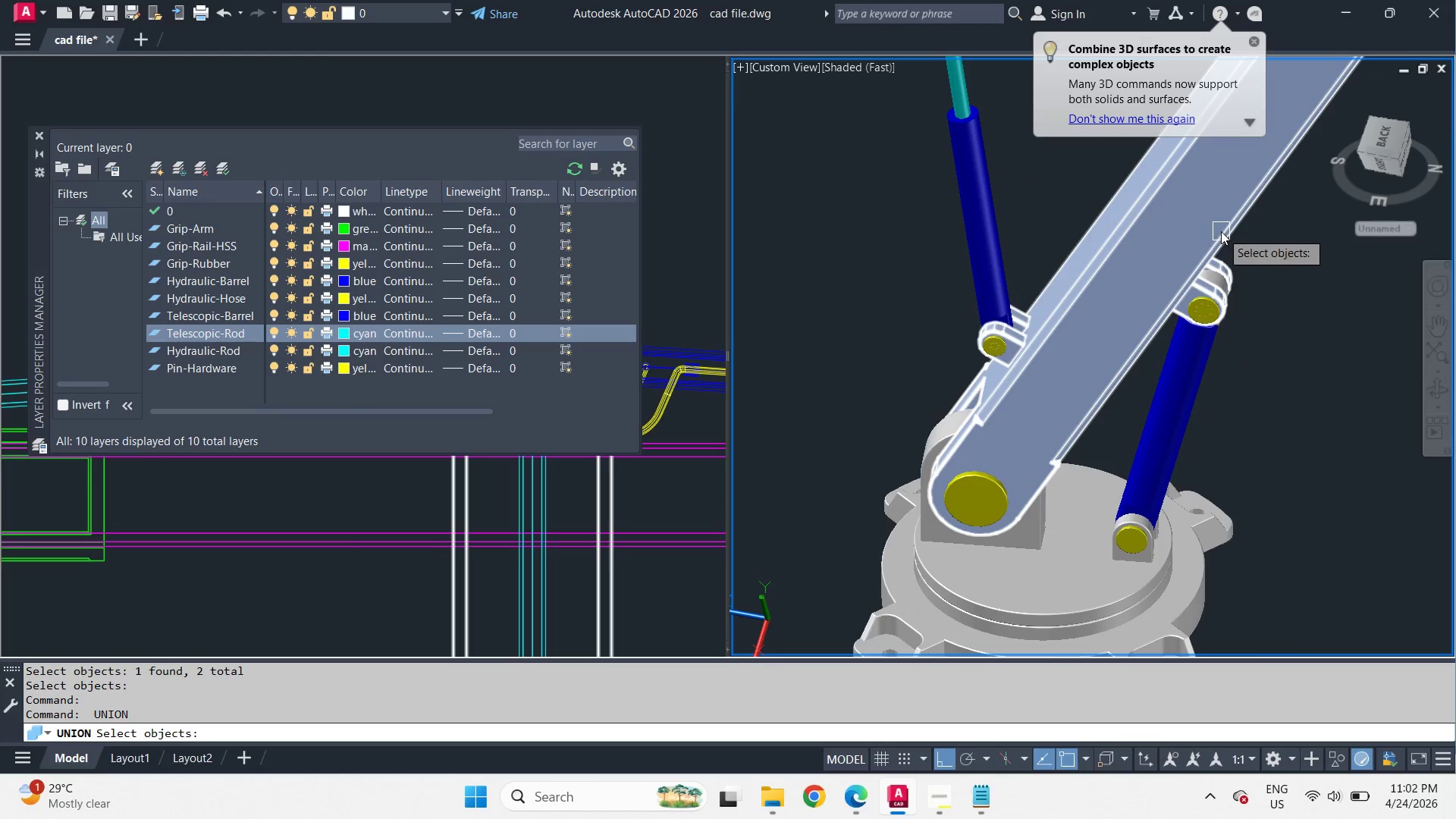 
left_click([1221, 231])
 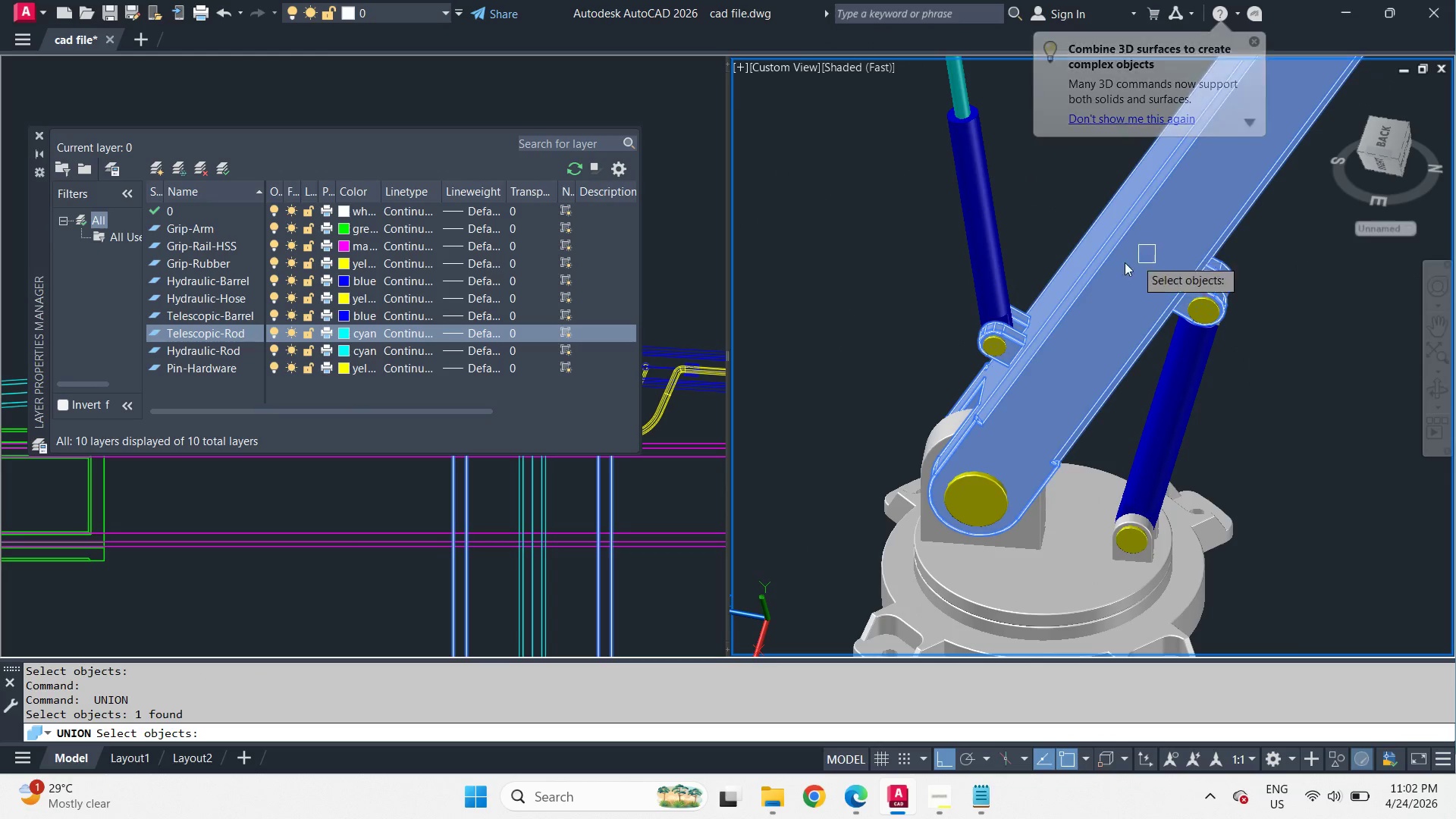 
key(Escape)